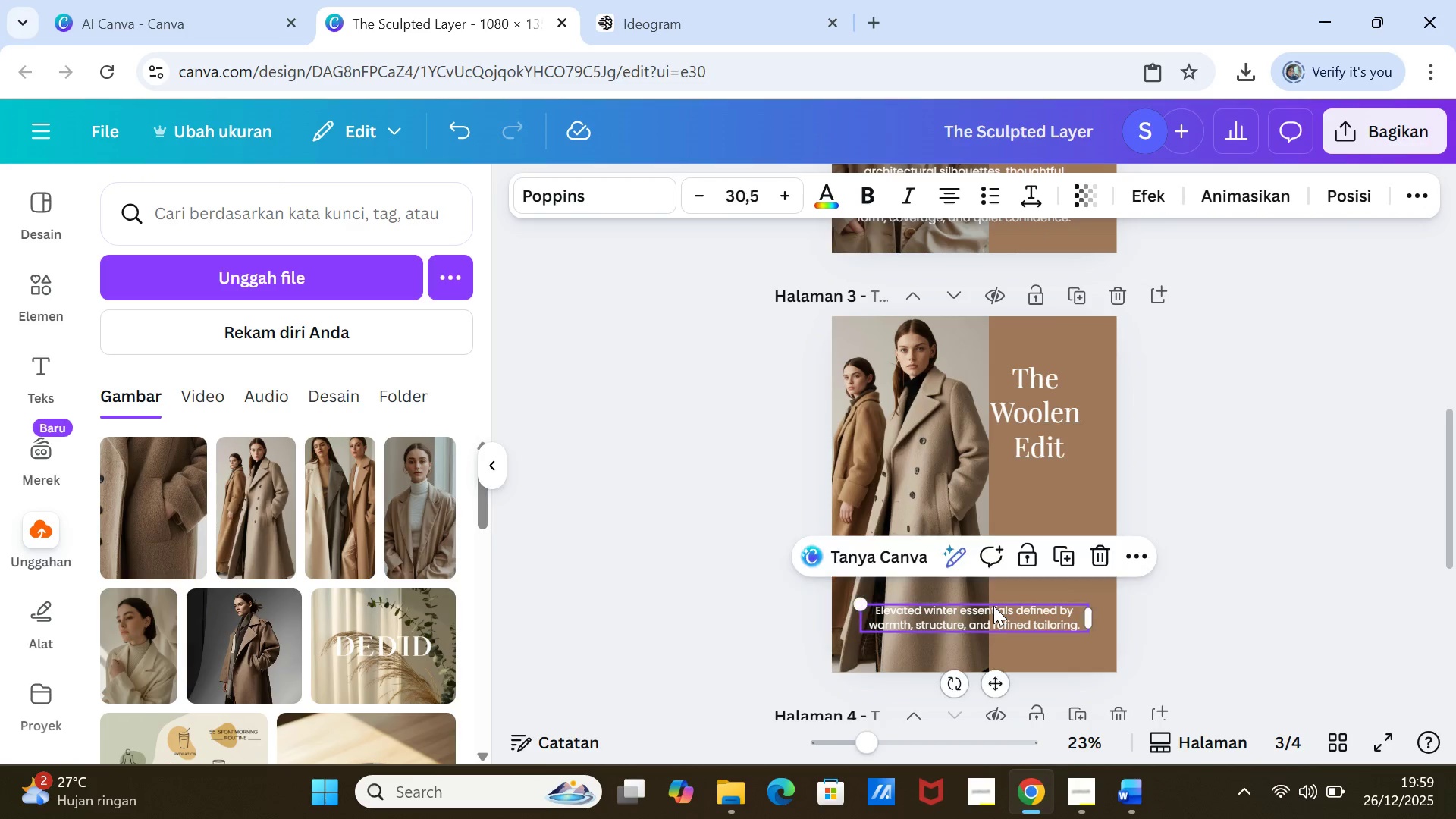 
double_click([993, 607])
 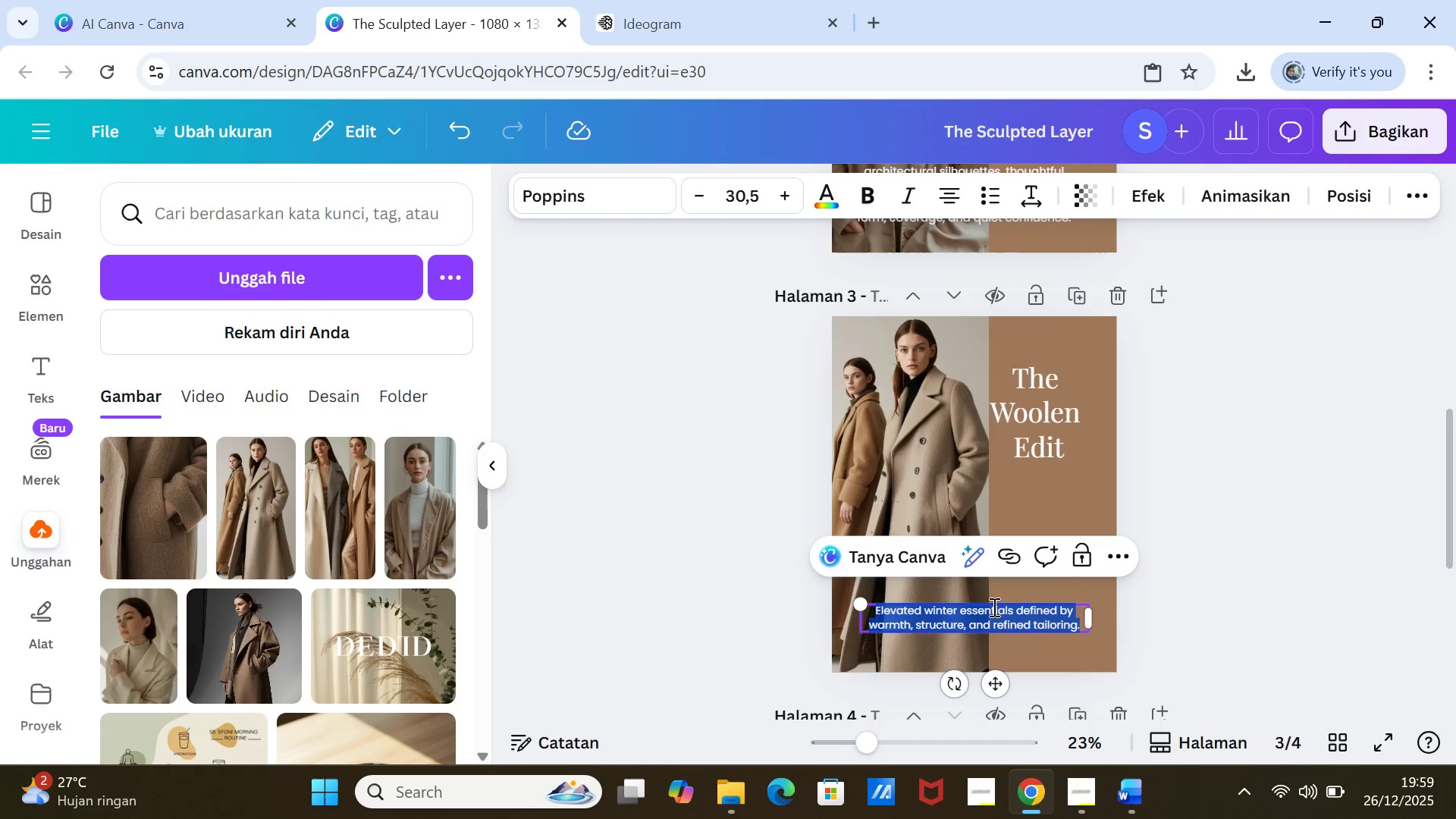 
triple_click([993, 607])
 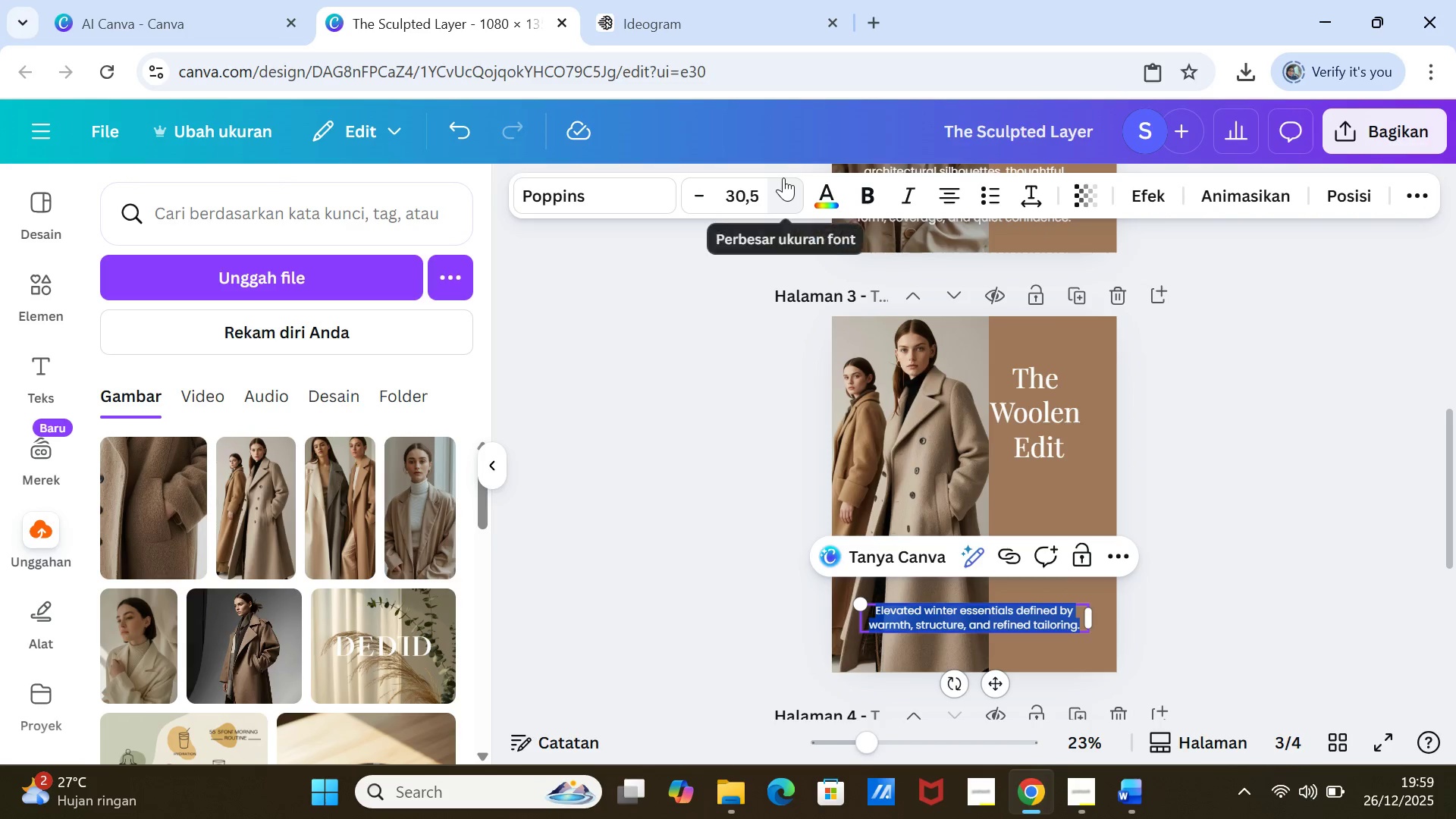 
double_click([783, 177])
 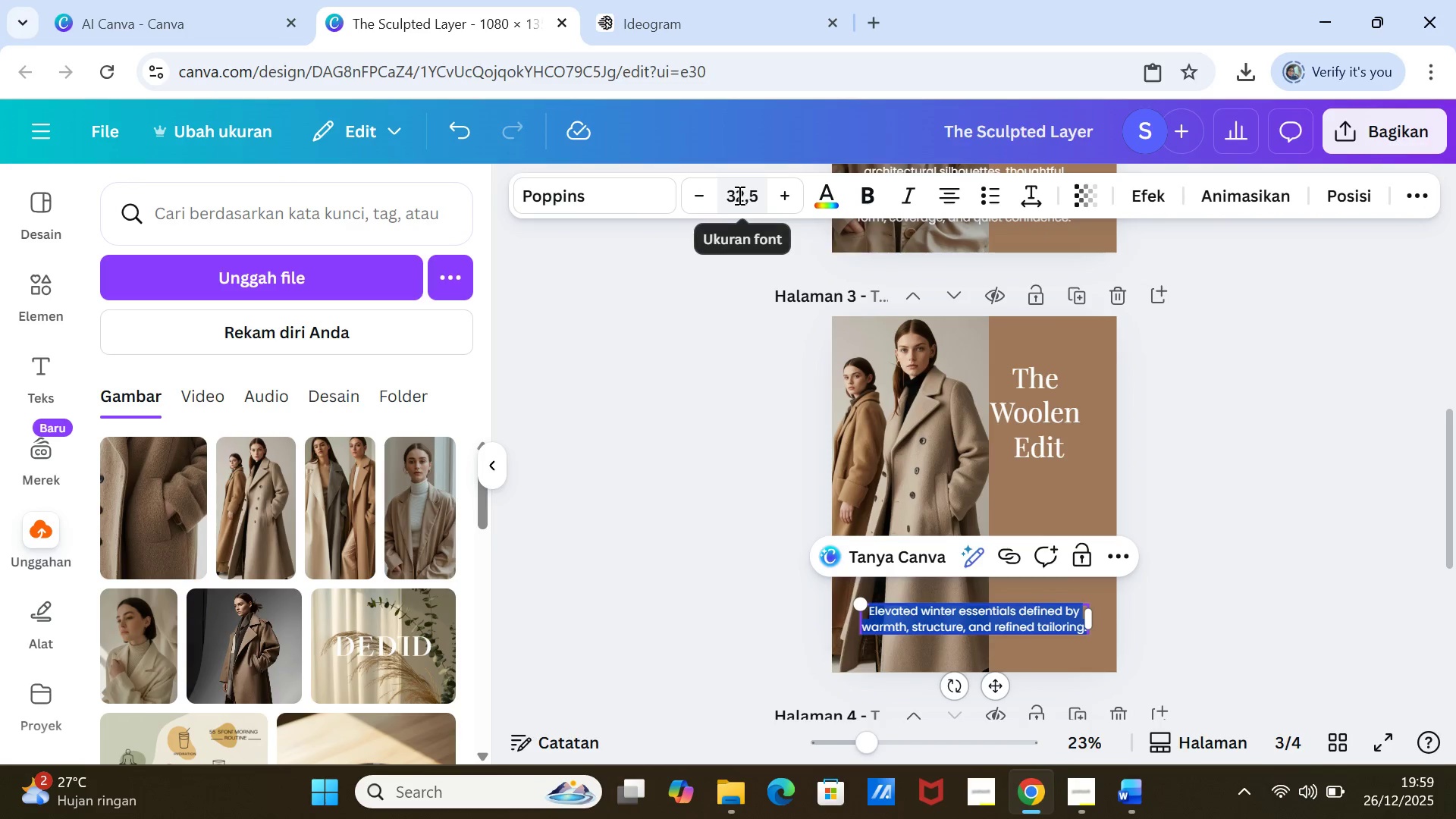 
left_click([763, 192])
 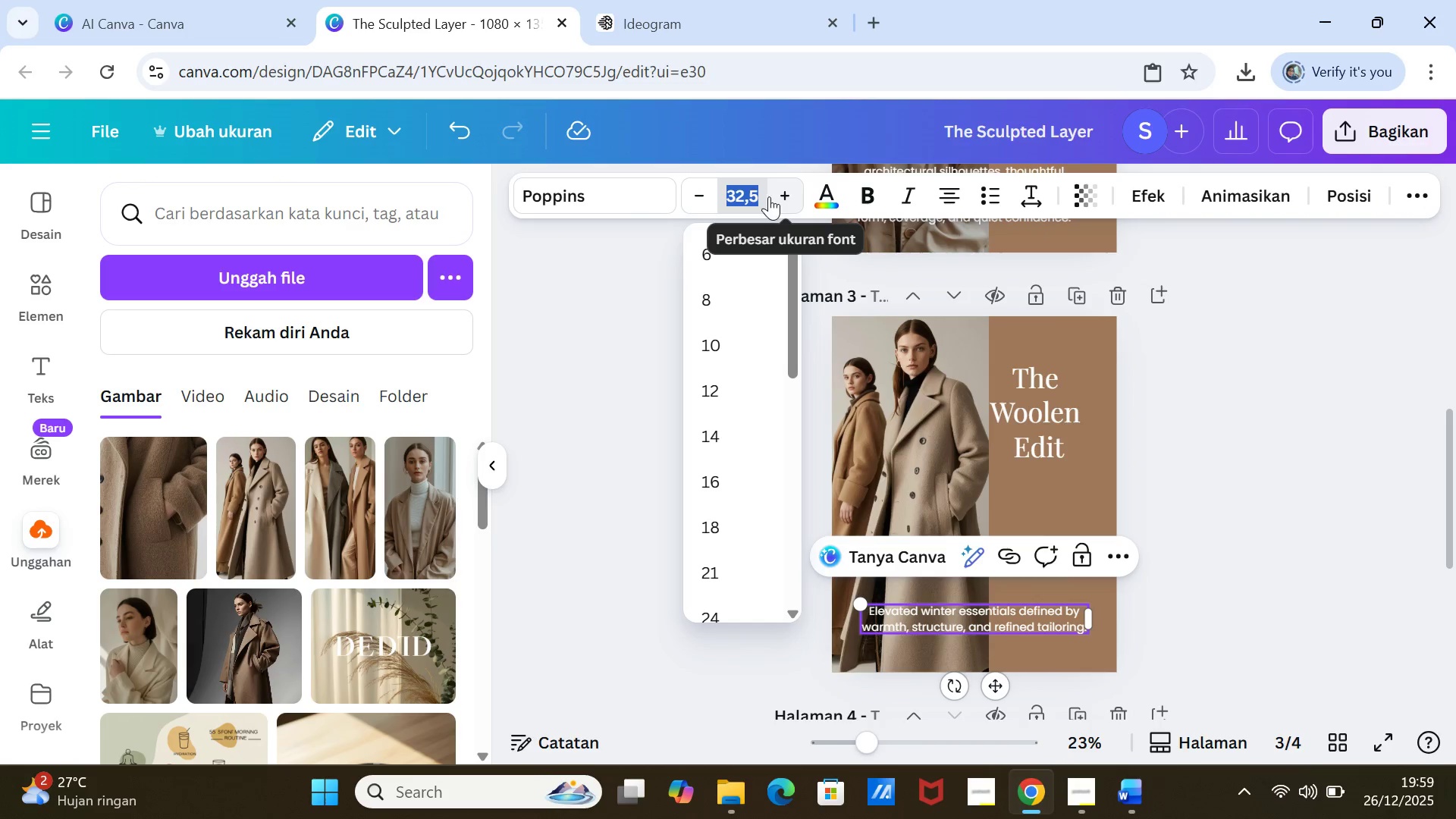 
left_click([759, 191])
 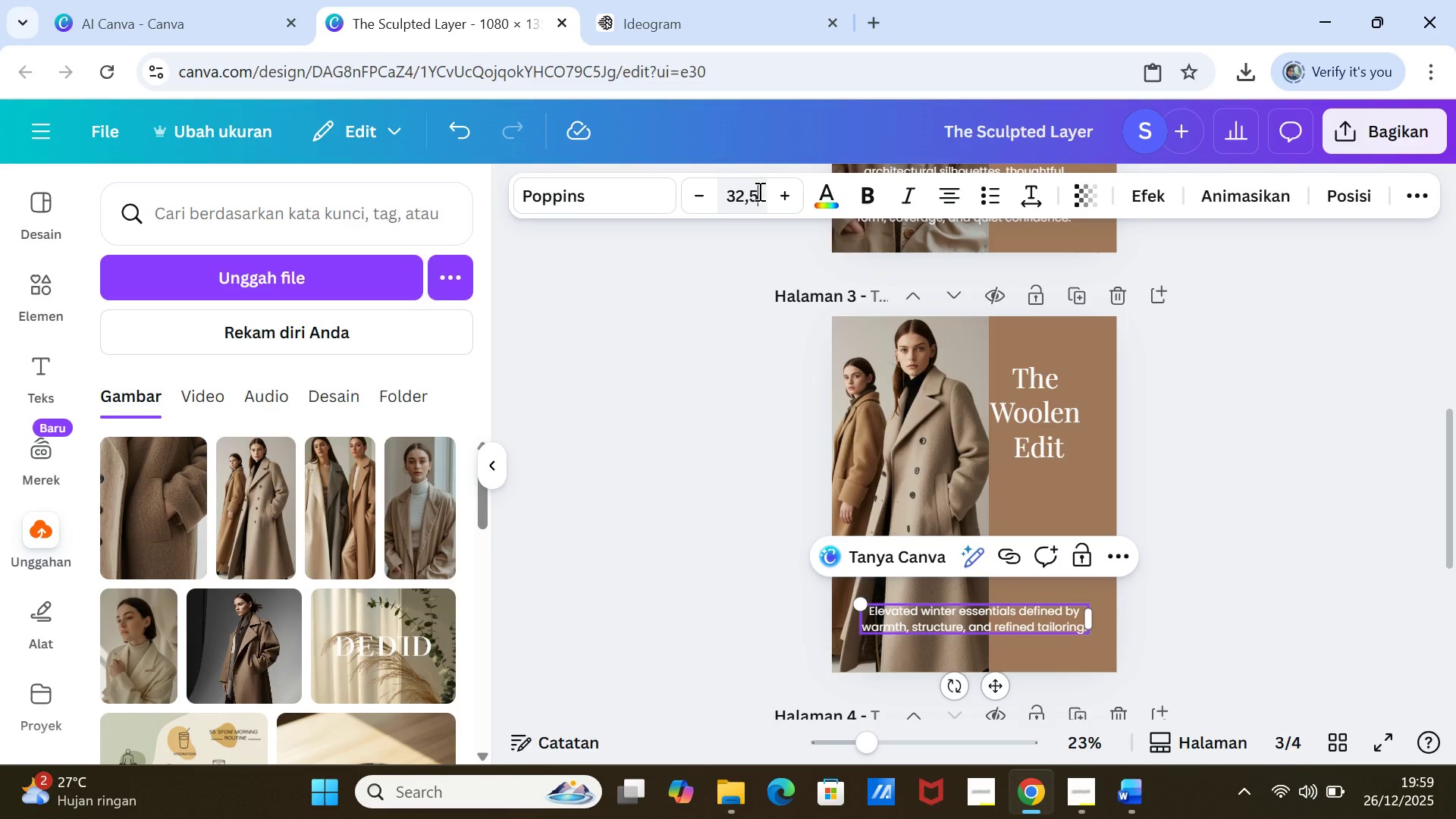 
key(Backspace)
 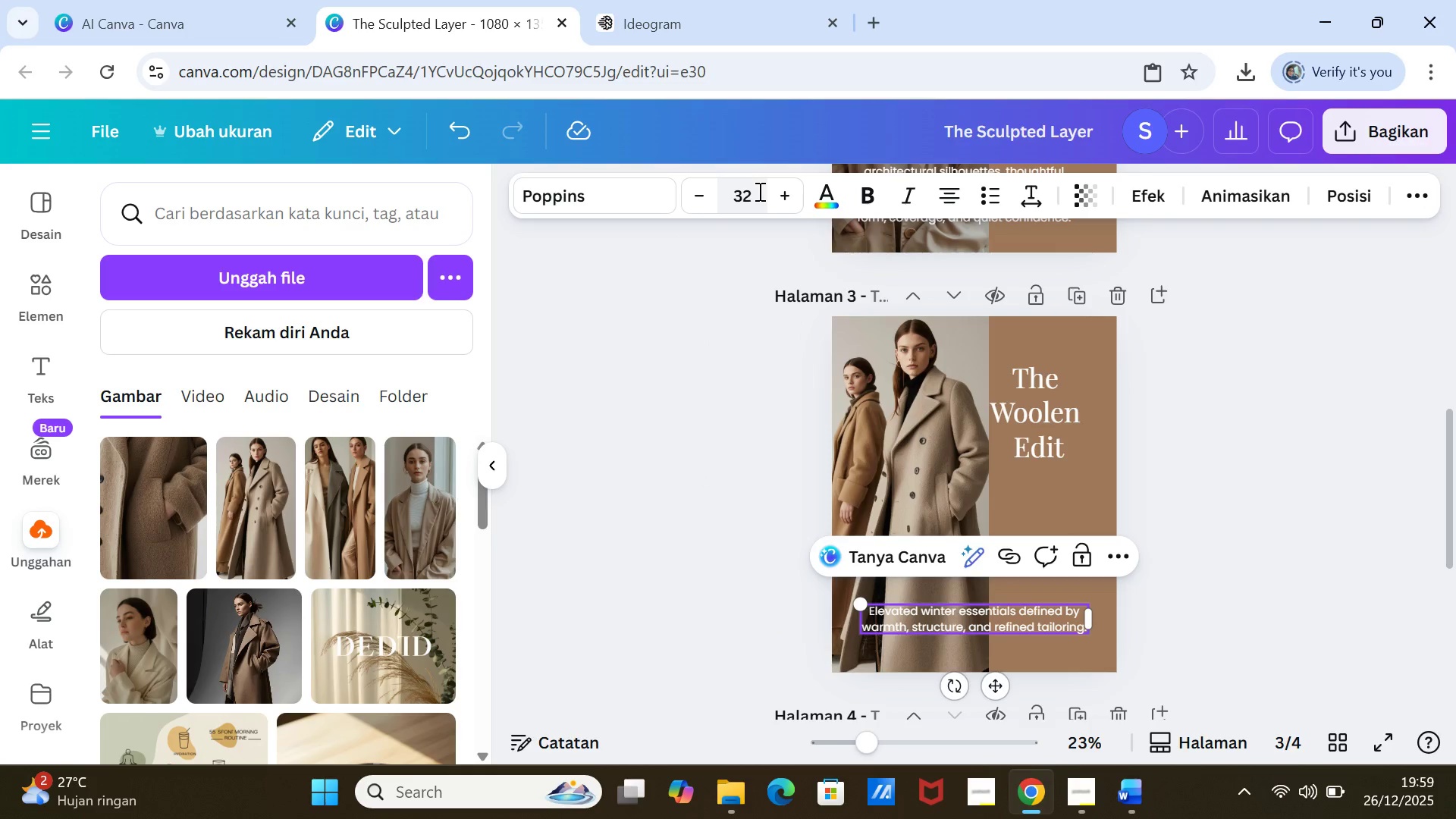 
key(Backspace)
 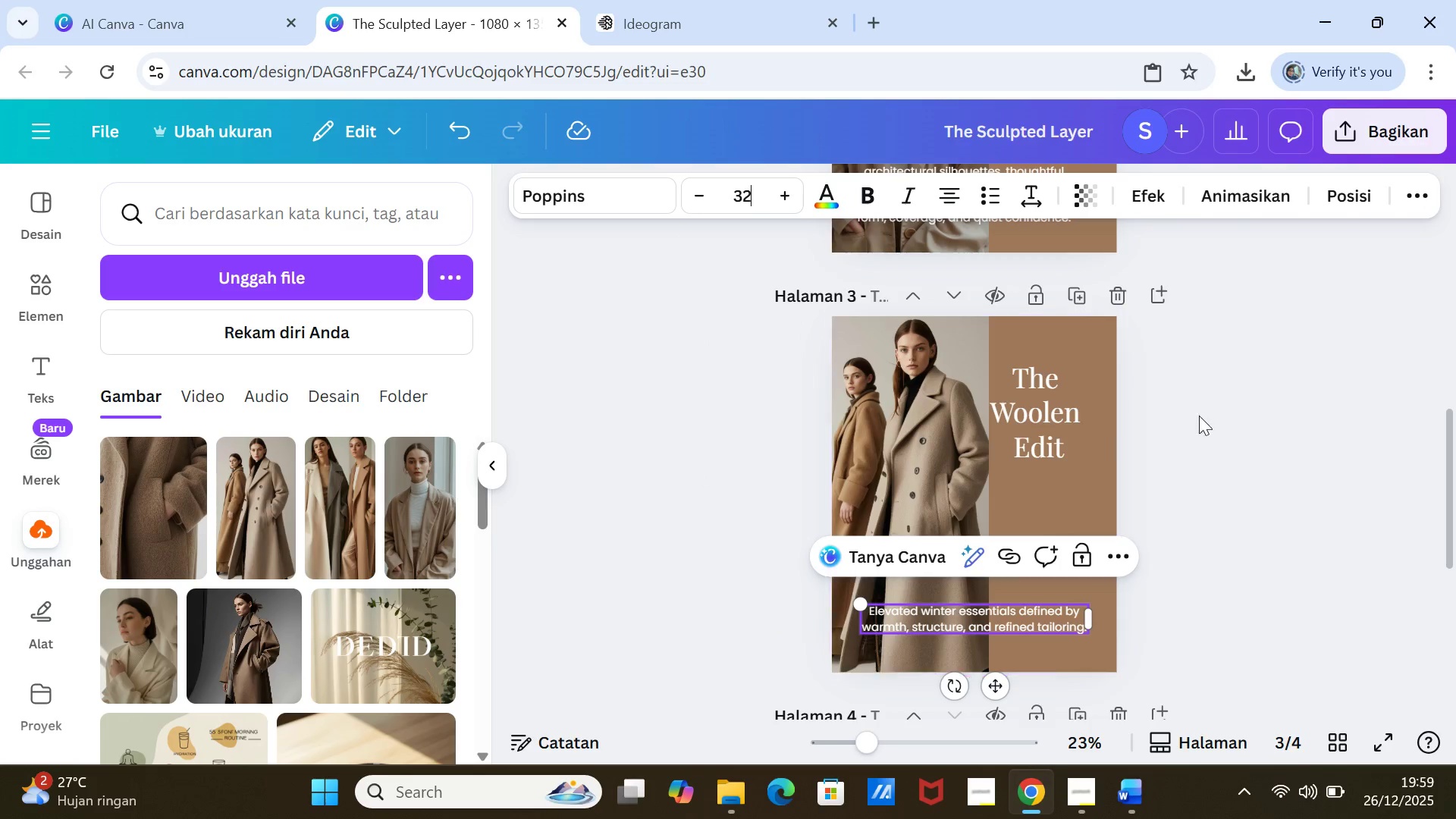 
left_click([1217, 438])
 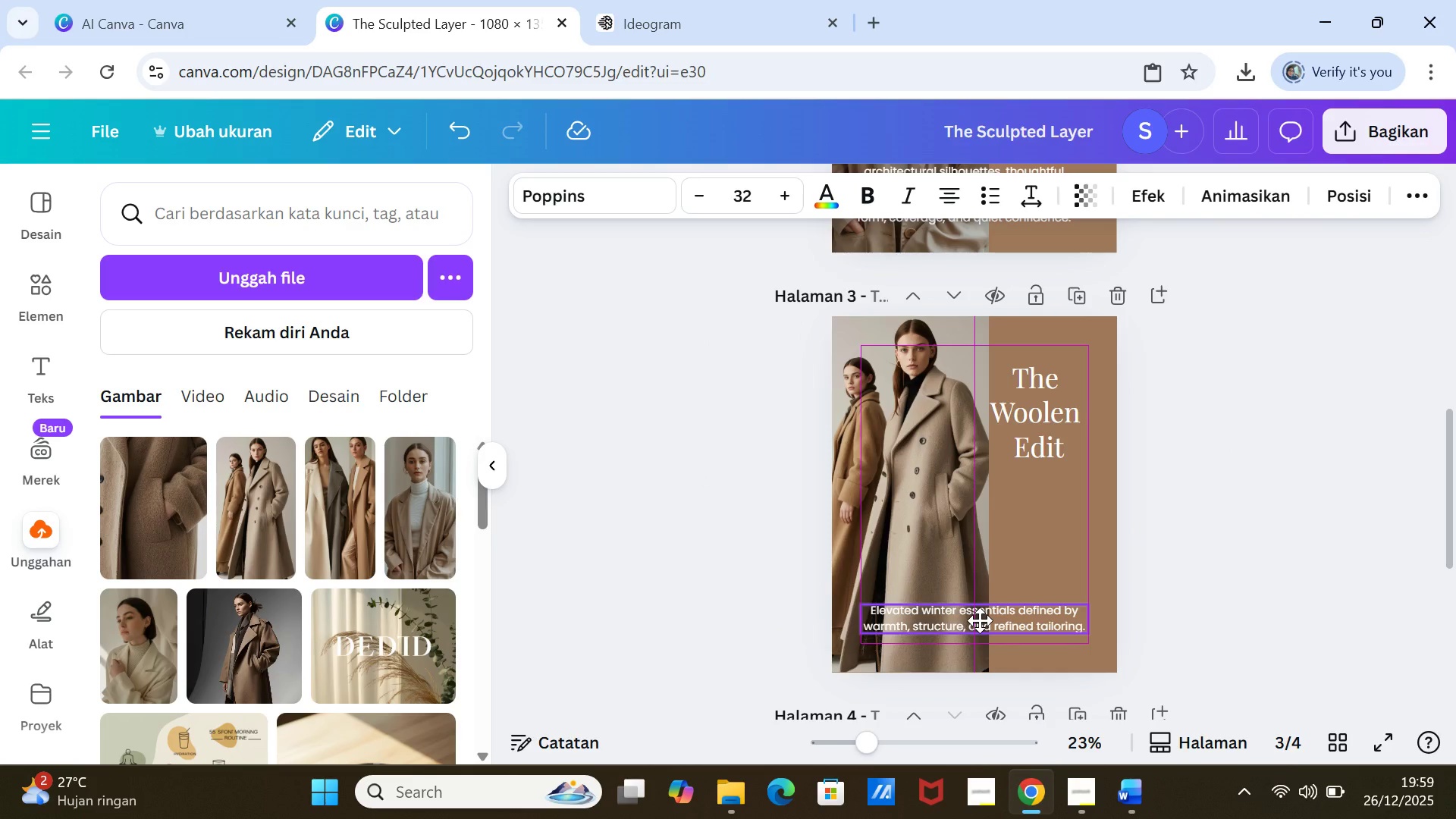 
left_click([1317, 543])
 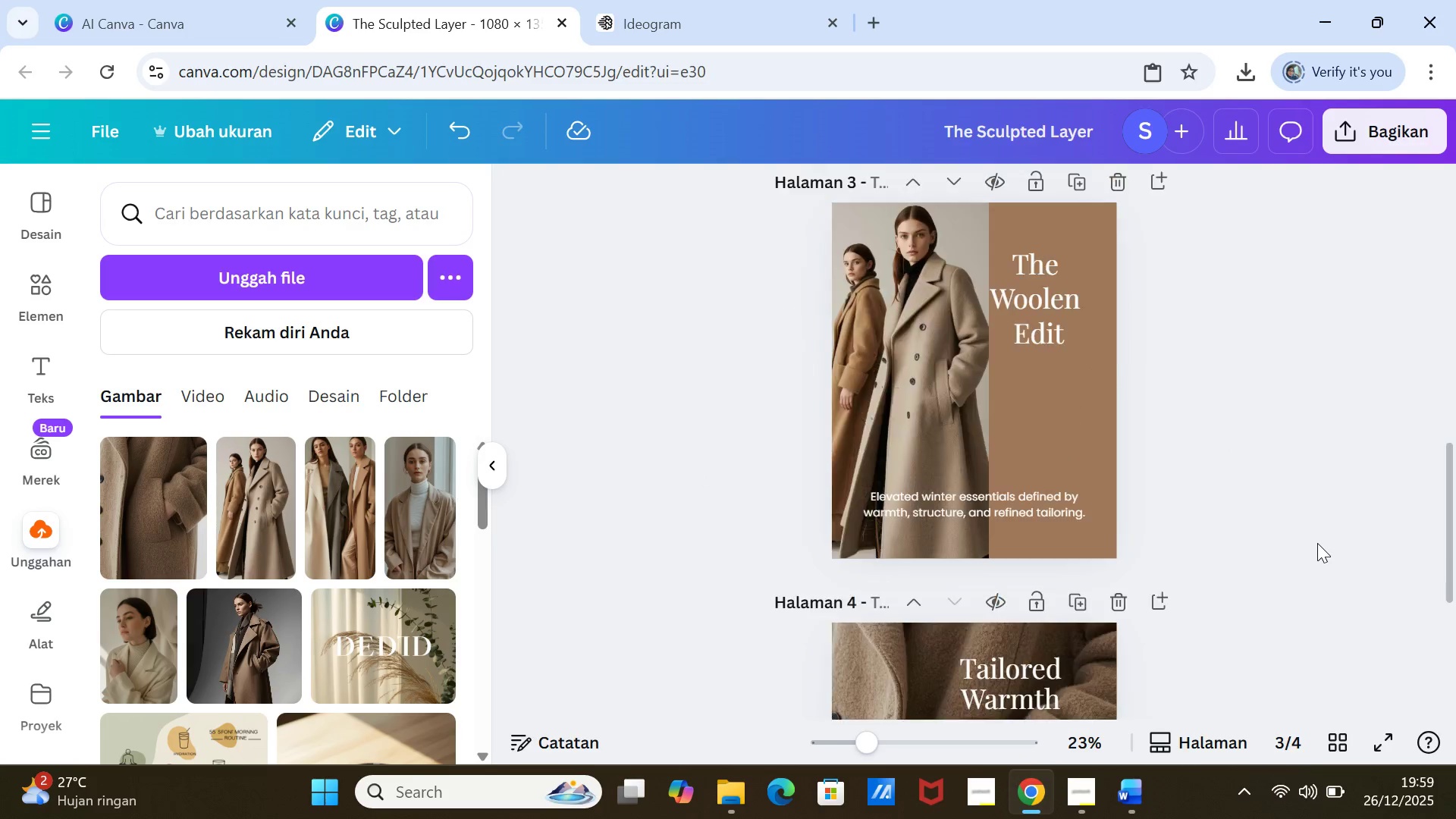 
scroll: coordinate [1317, 543], scroll_direction: down, amount: 1.0
 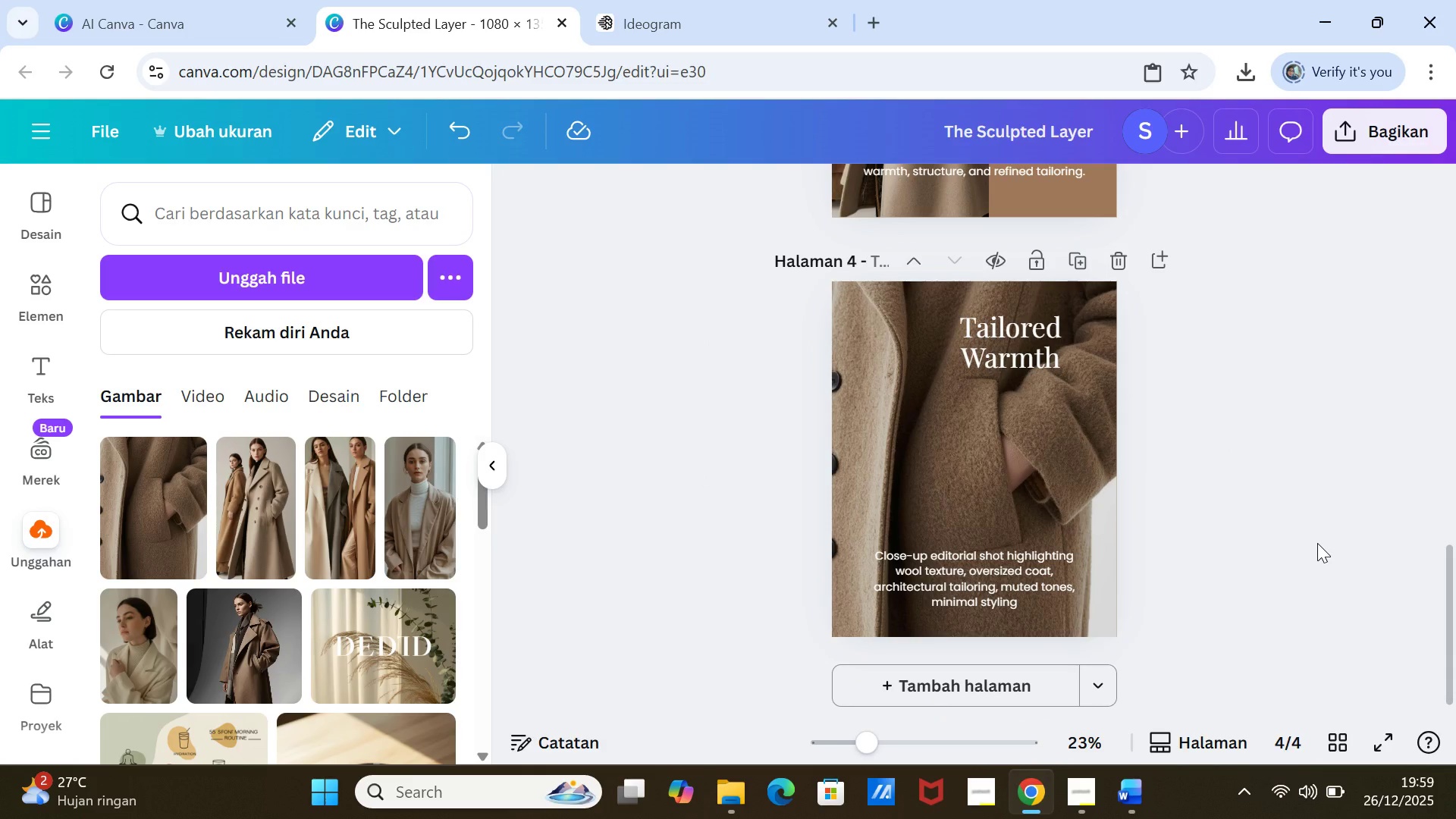 
scroll: coordinate [1317, 543], scroll_direction: up, amount: 6.0
 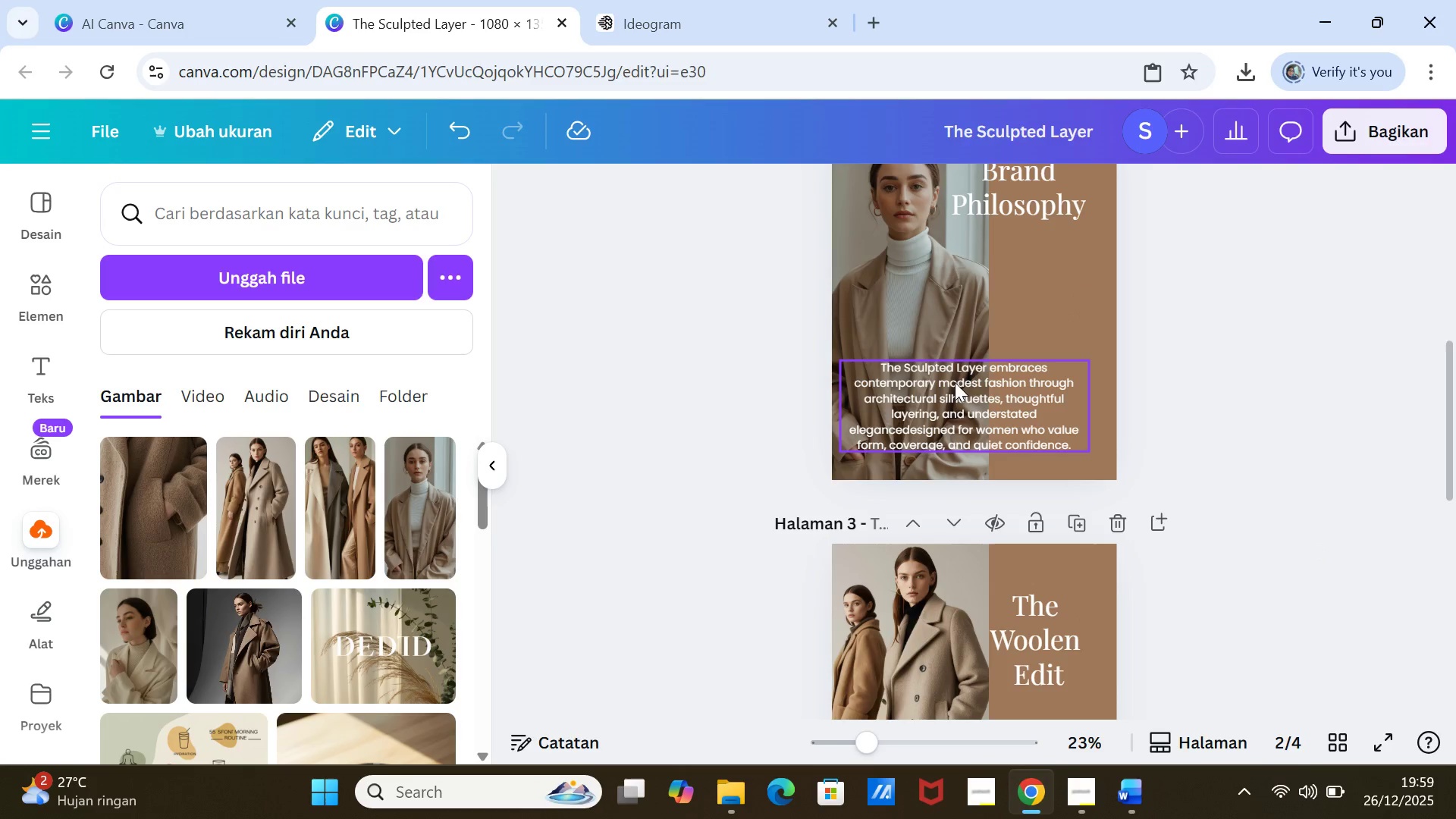 
left_click([953, 381])
 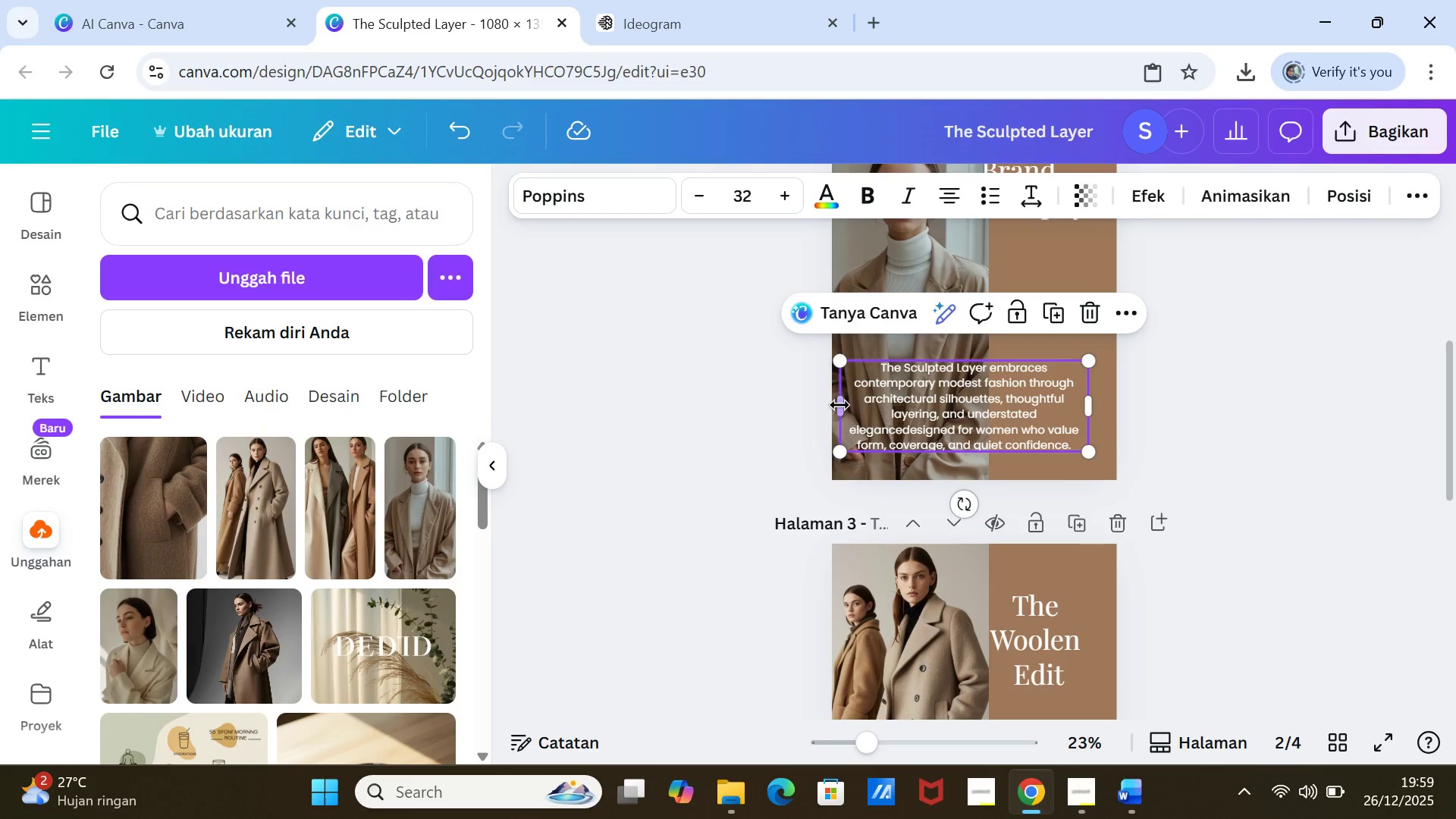 
left_click_drag(start_coordinate=[840, 406], to_coordinate=[857, 407])
 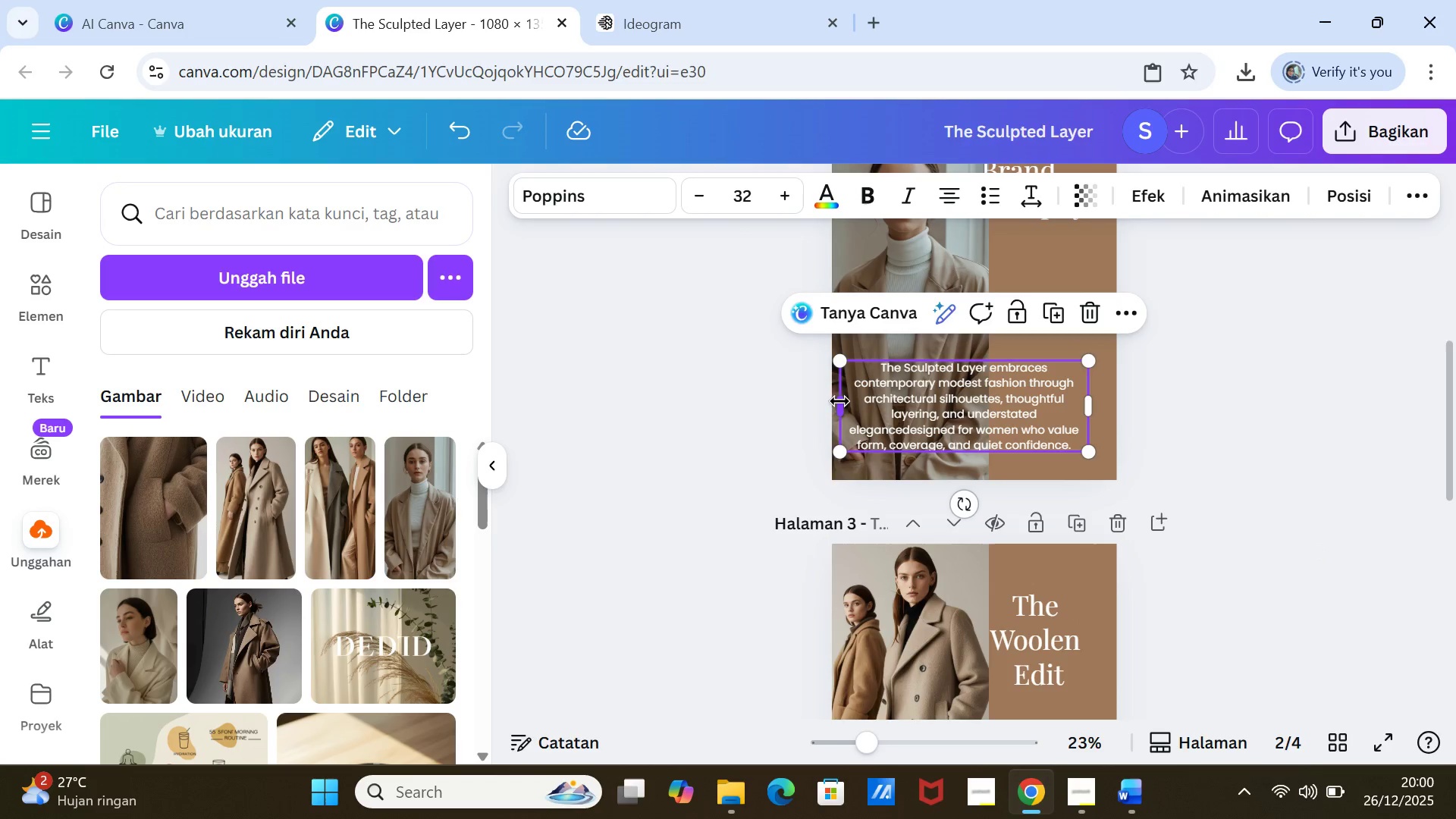 
left_click_drag(start_coordinate=[839, 401], to_coordinate=[862, 395])
 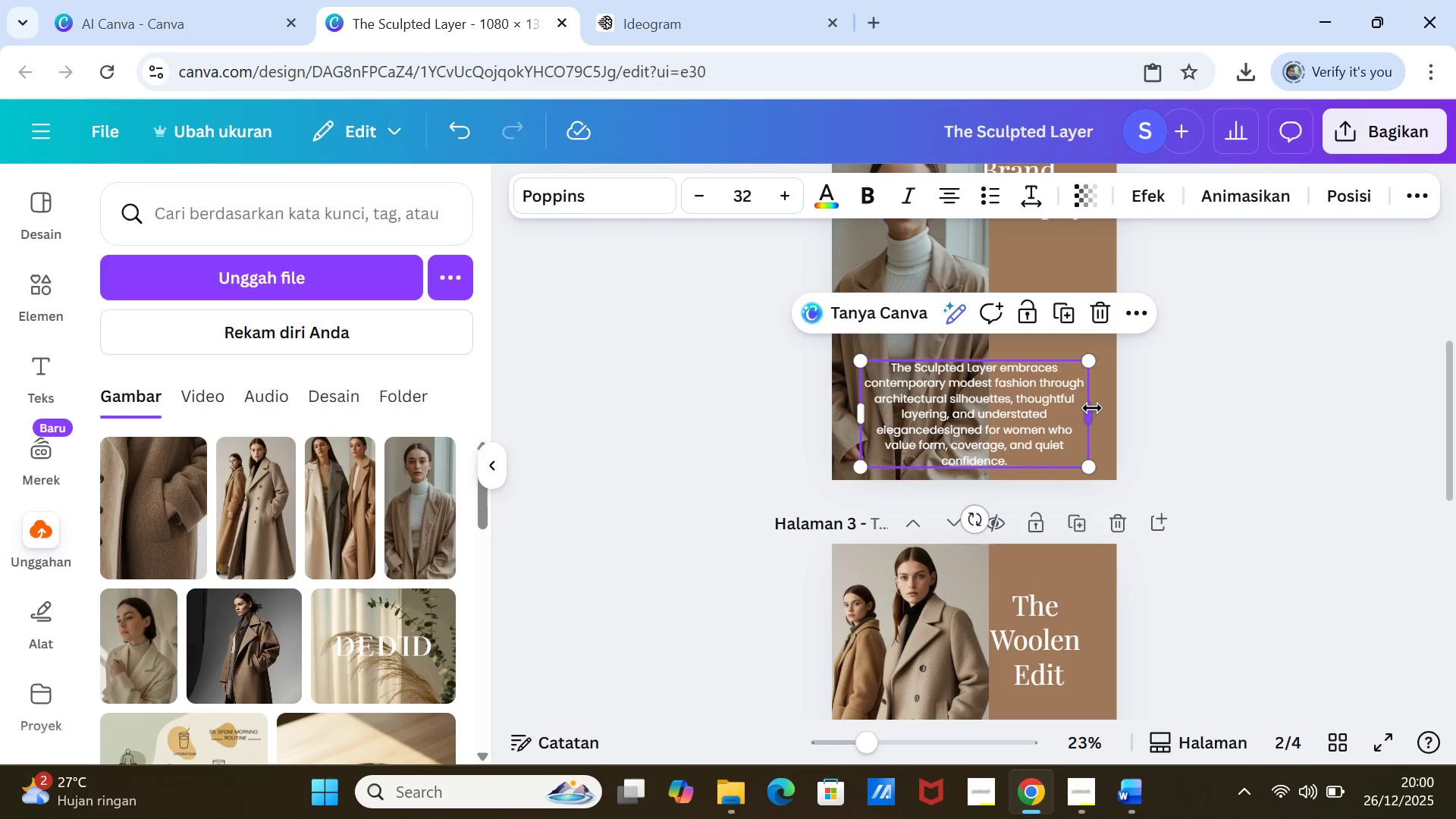 
left_click_drag(start_coordinate=[1092, 408], to_coordinate=[1090, 404])
 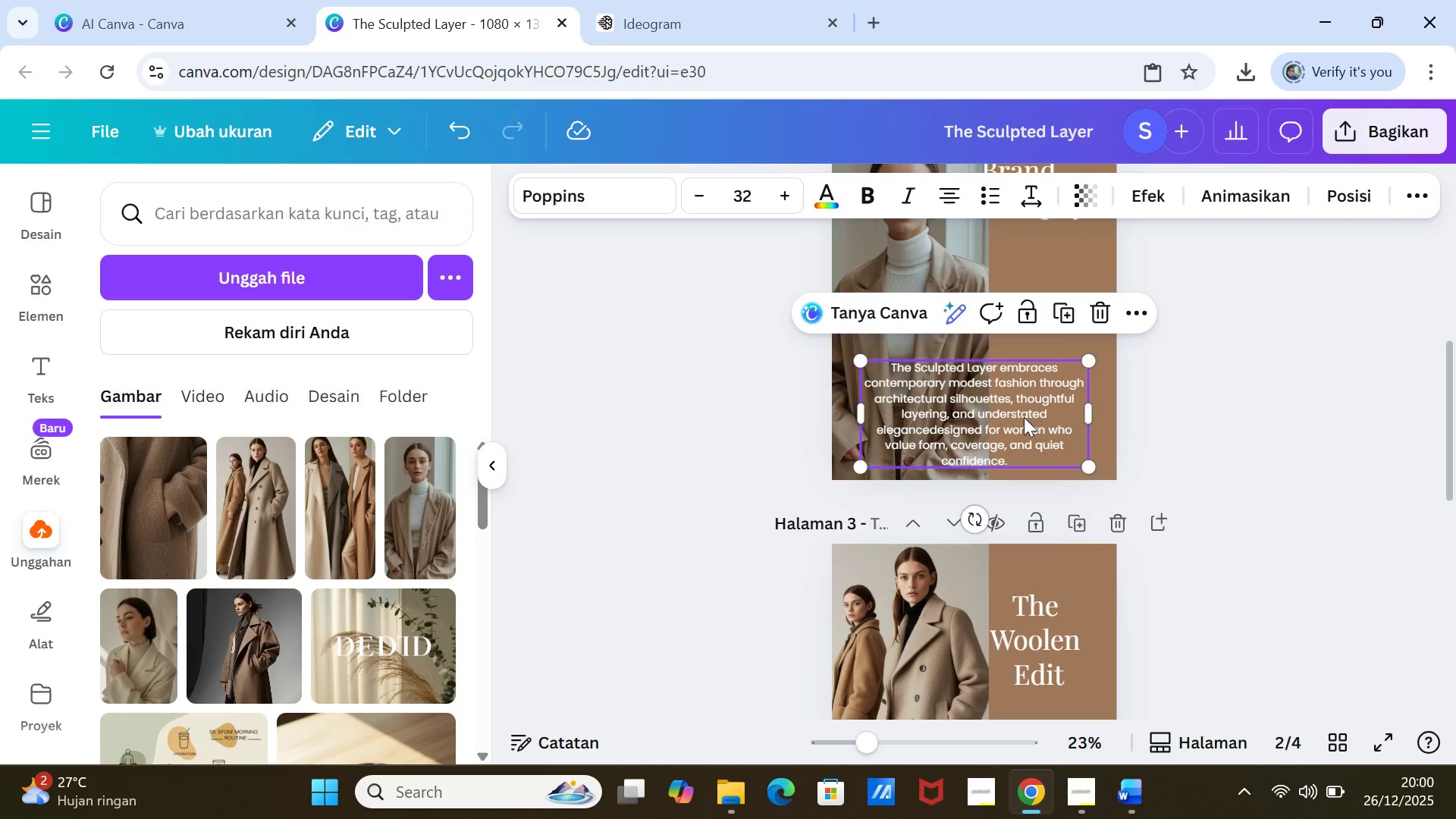 
left_click_drag(start_coordinate=[1024, 417], to_coordinate=[1026, 396])
 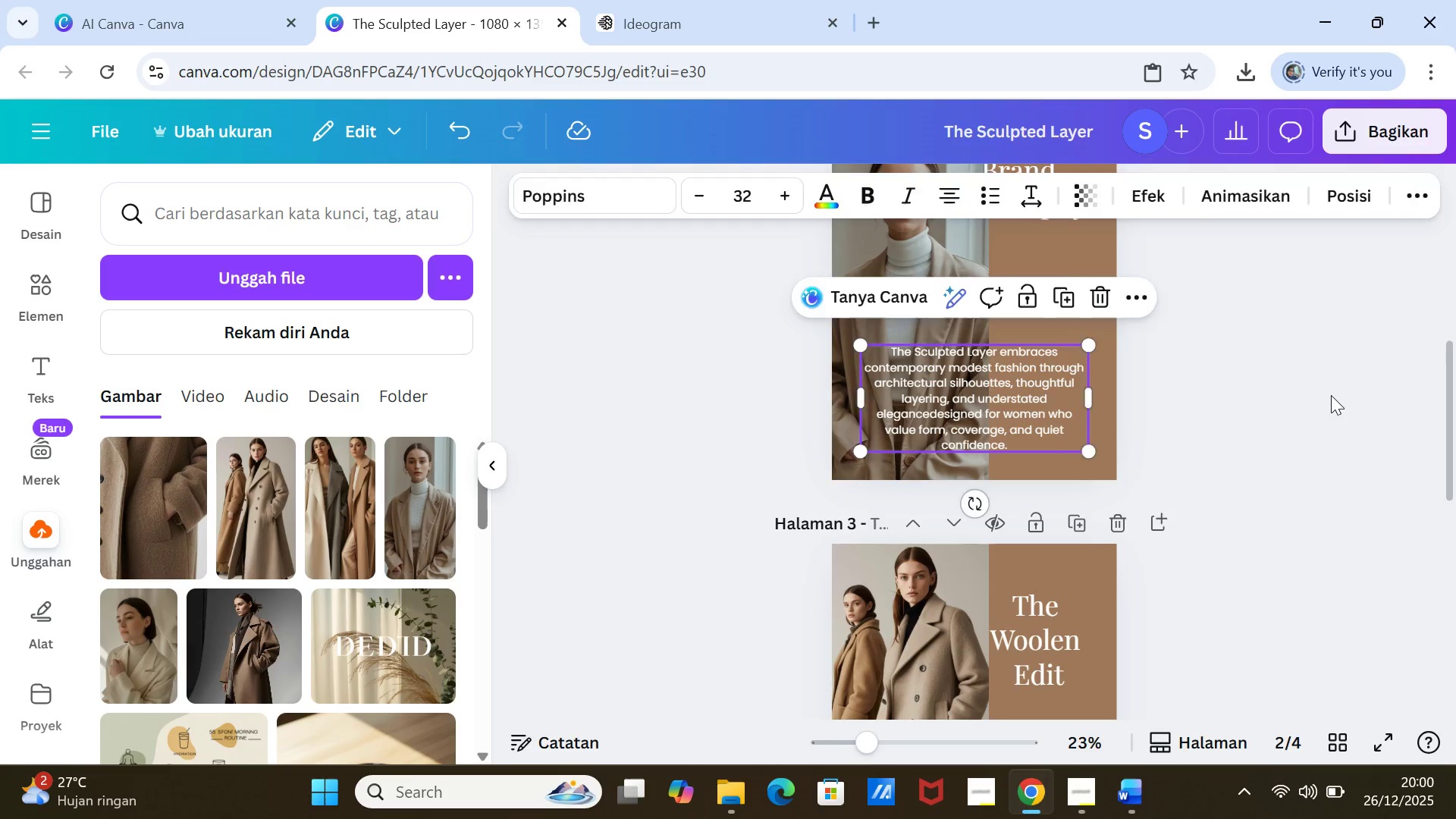 
left_click([1331, 395])
 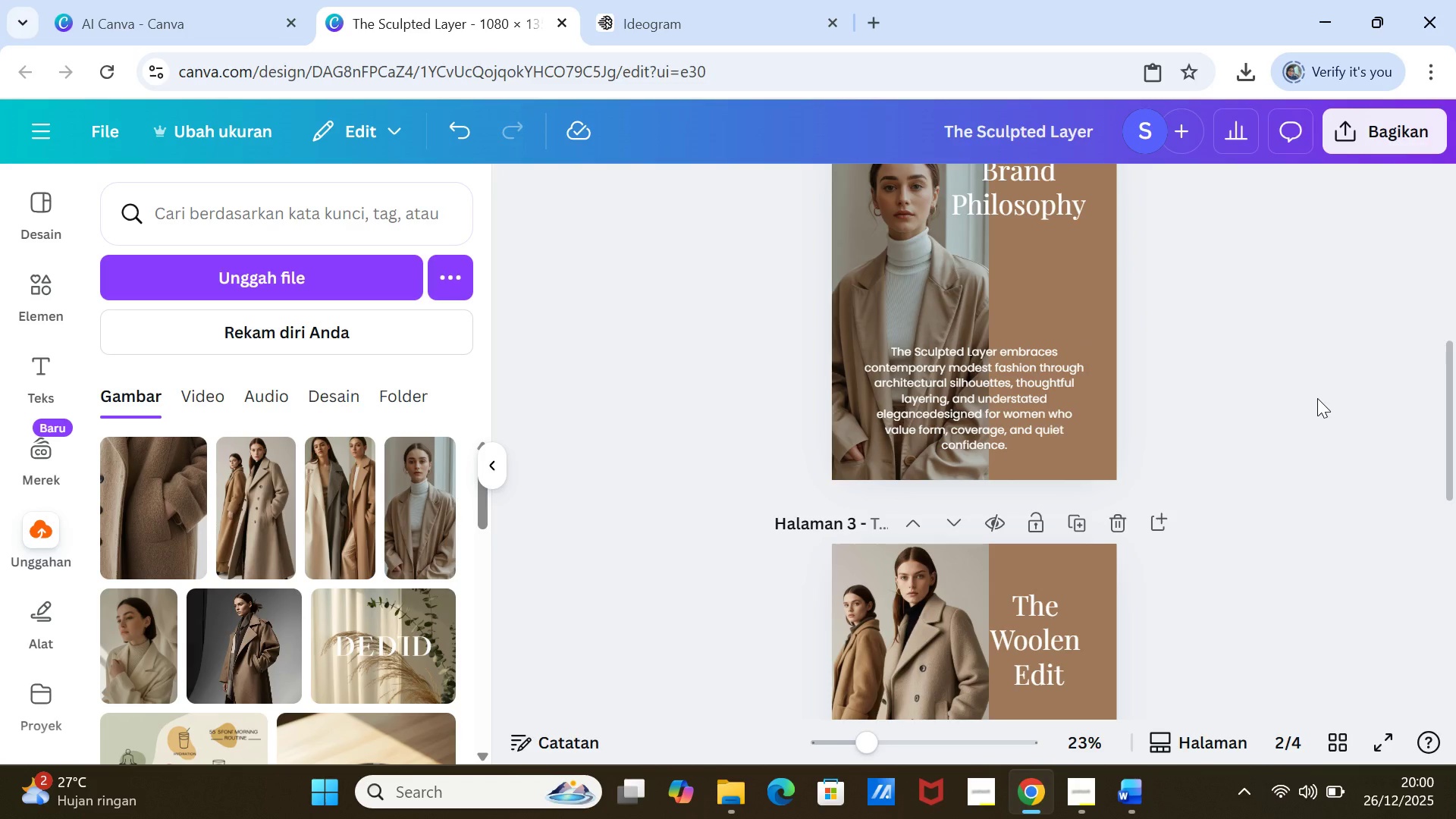 
wait(8.81)
 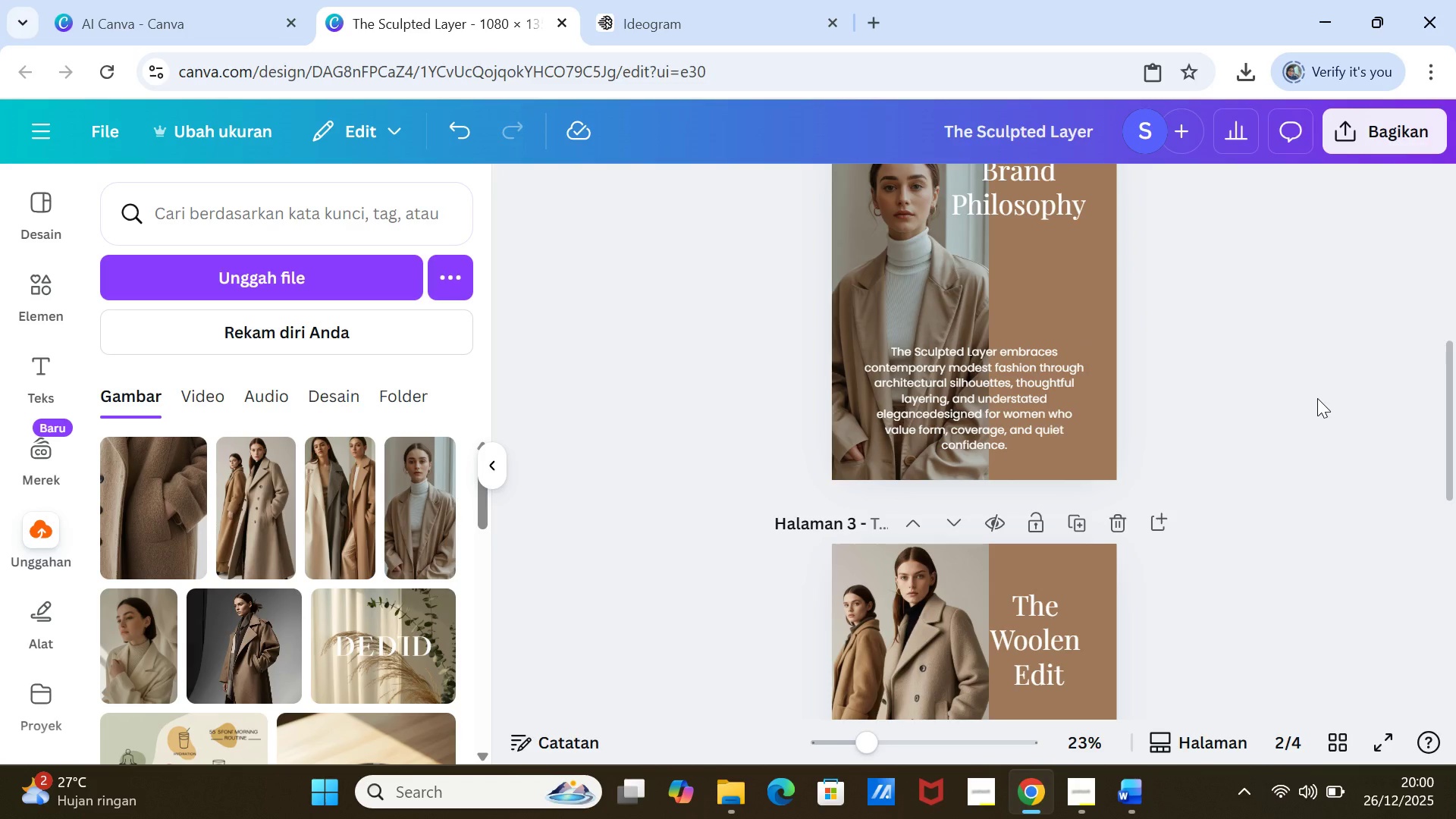 
left_click([1044, 393])
 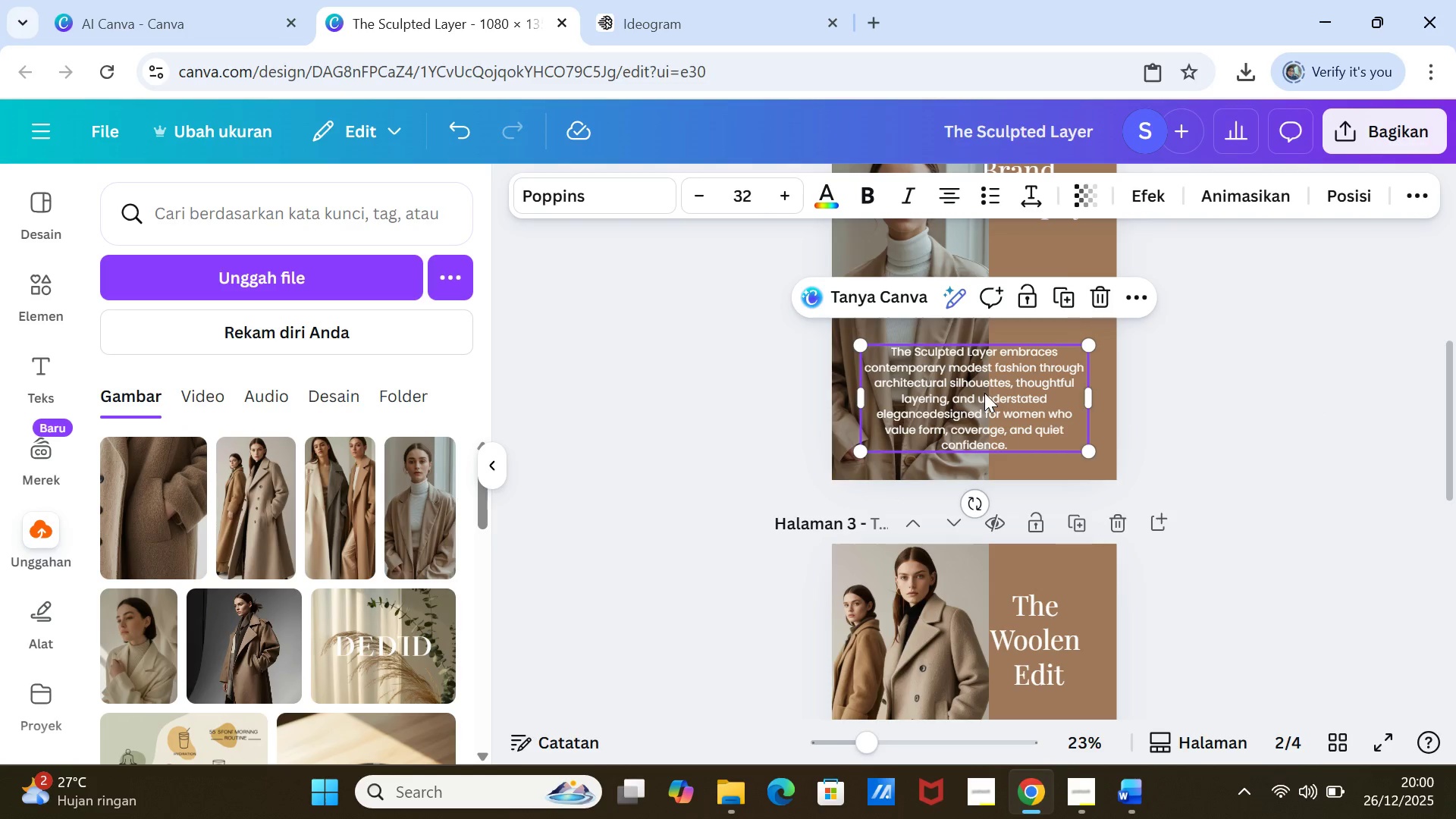 
left_click([1037, 367])
 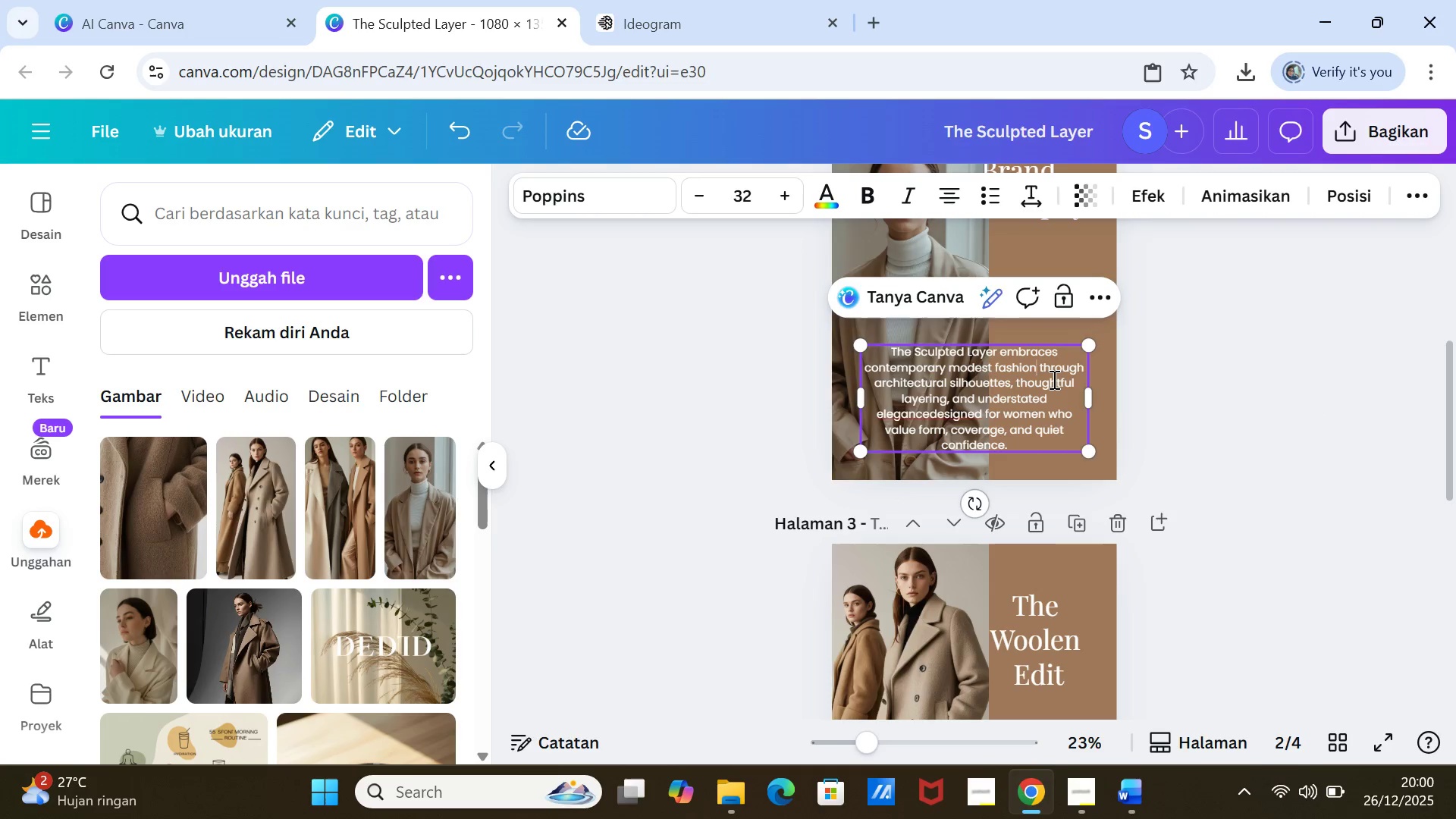 
key(Enter)
 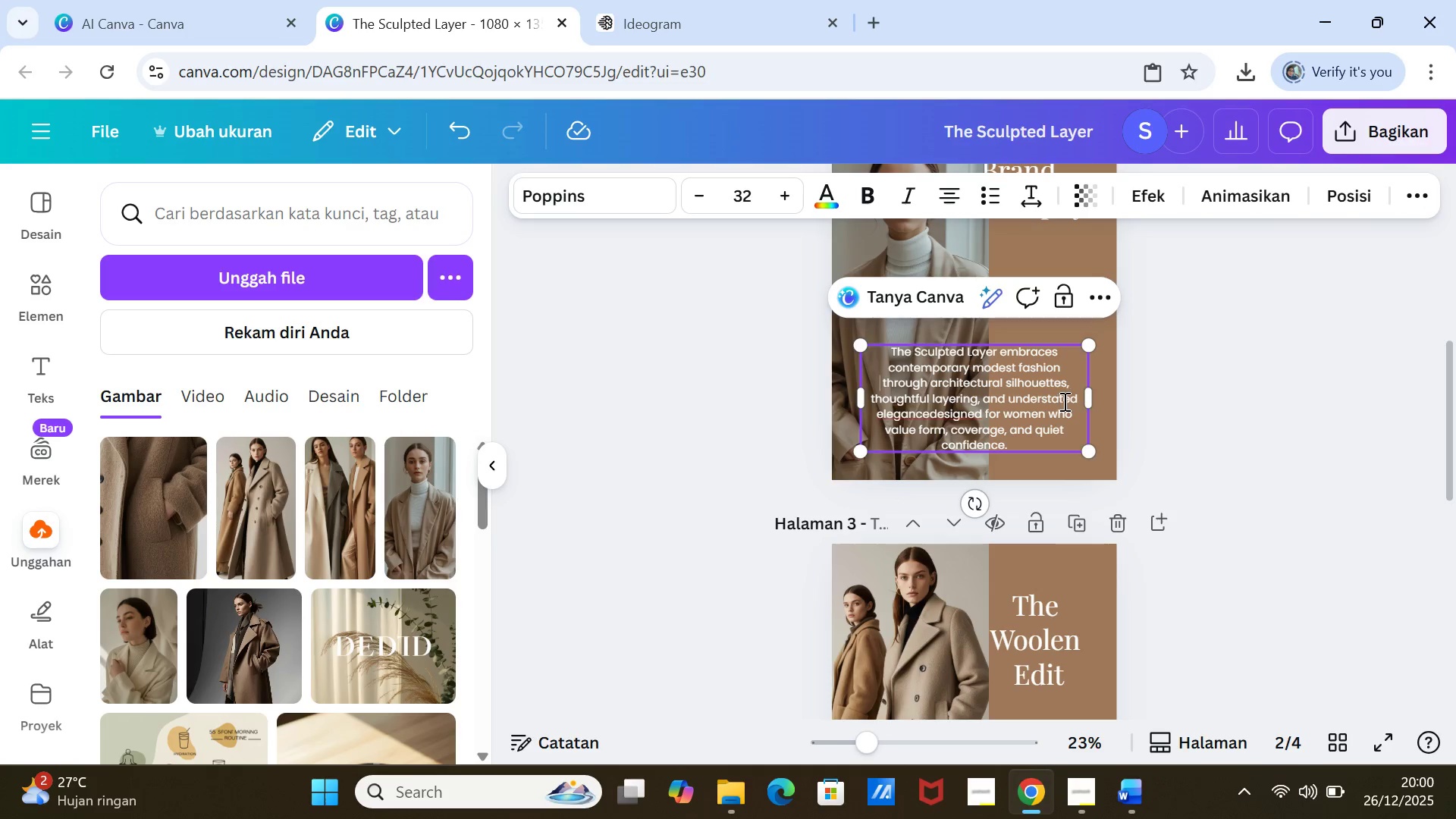 
left_click([1200, 403])
 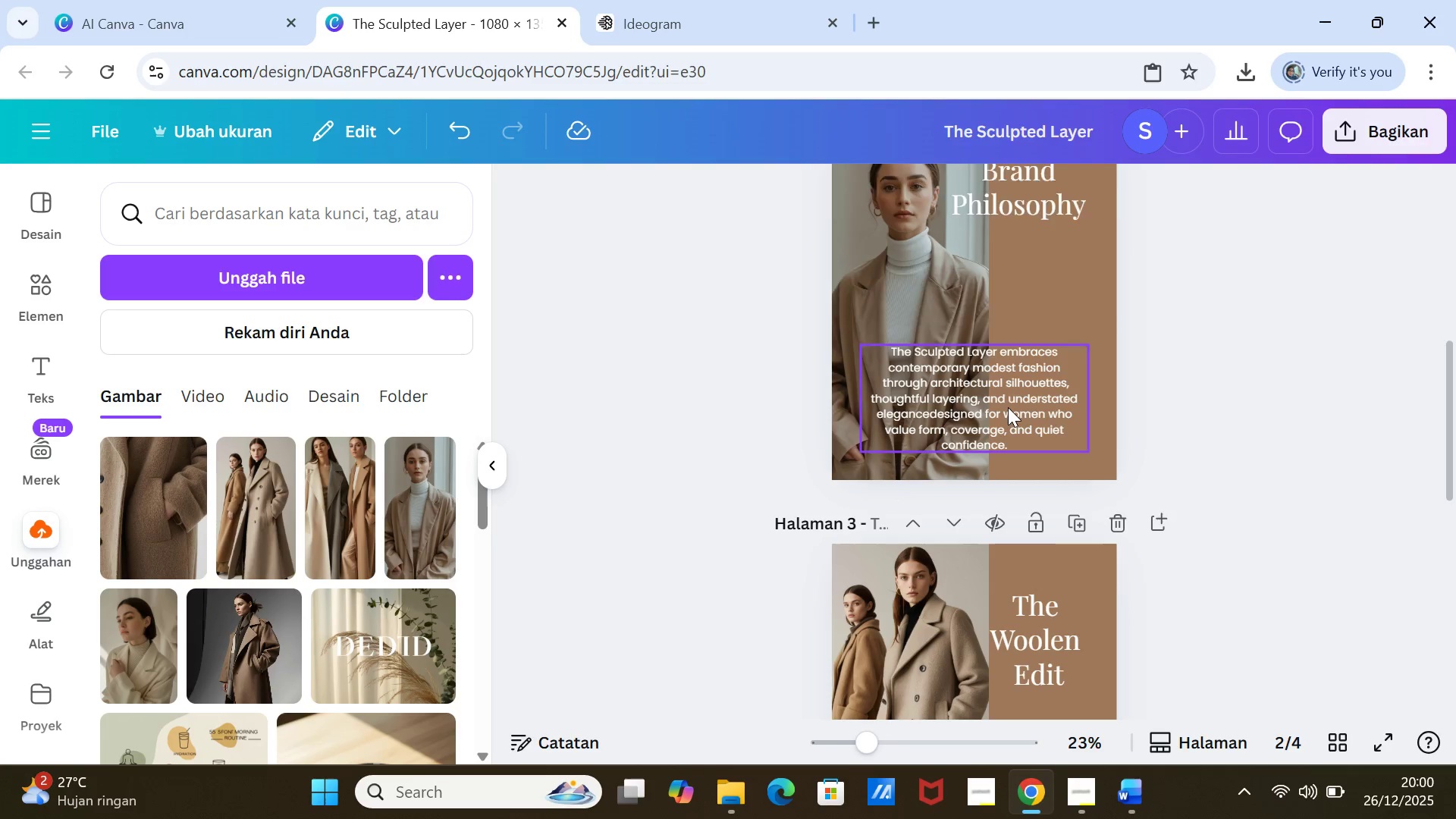 
left_click_drag(start_coordinate=[1008, 407], to_coordinate=[1003, 405])
 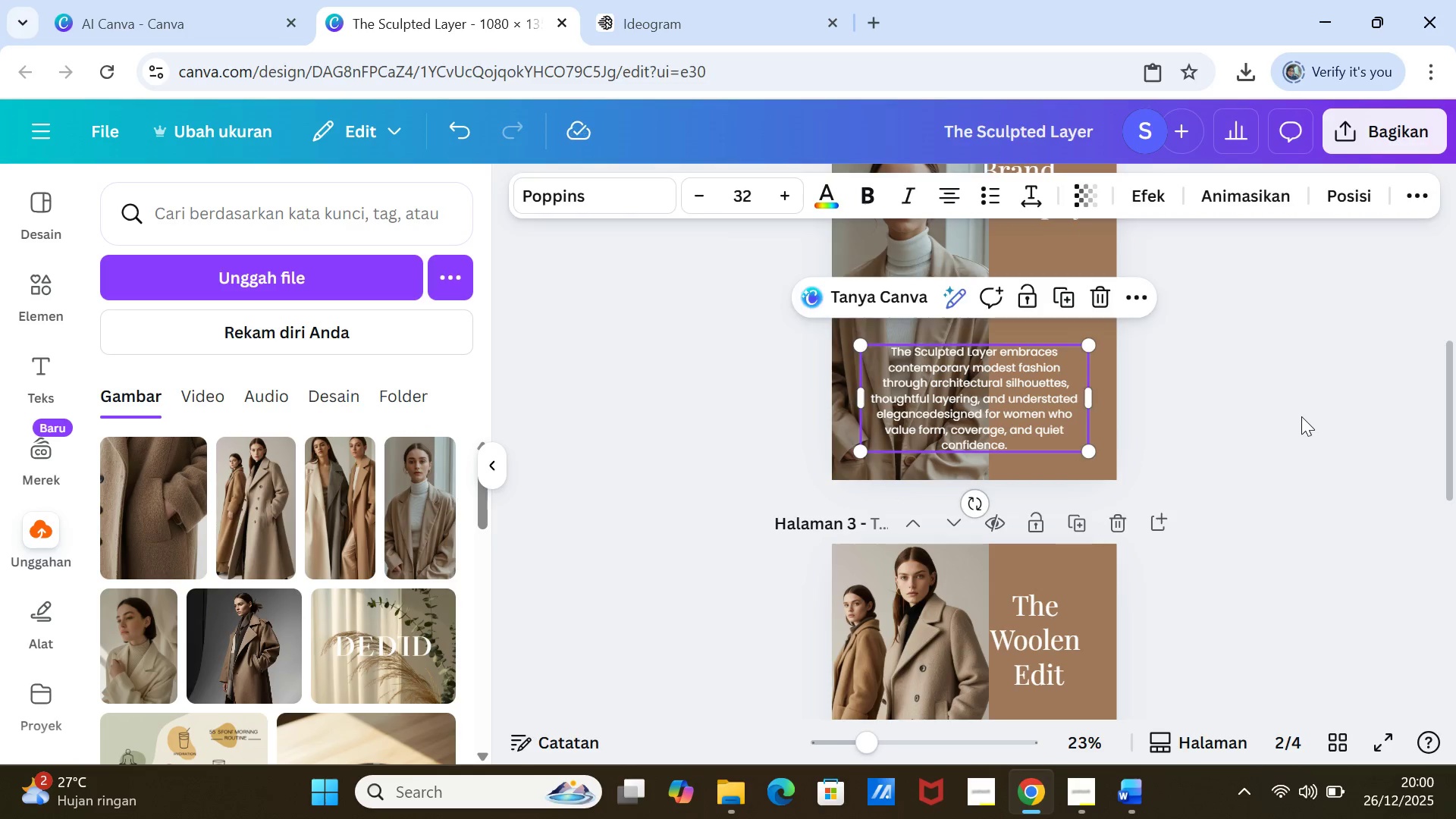 
left_click([1301, 416])
 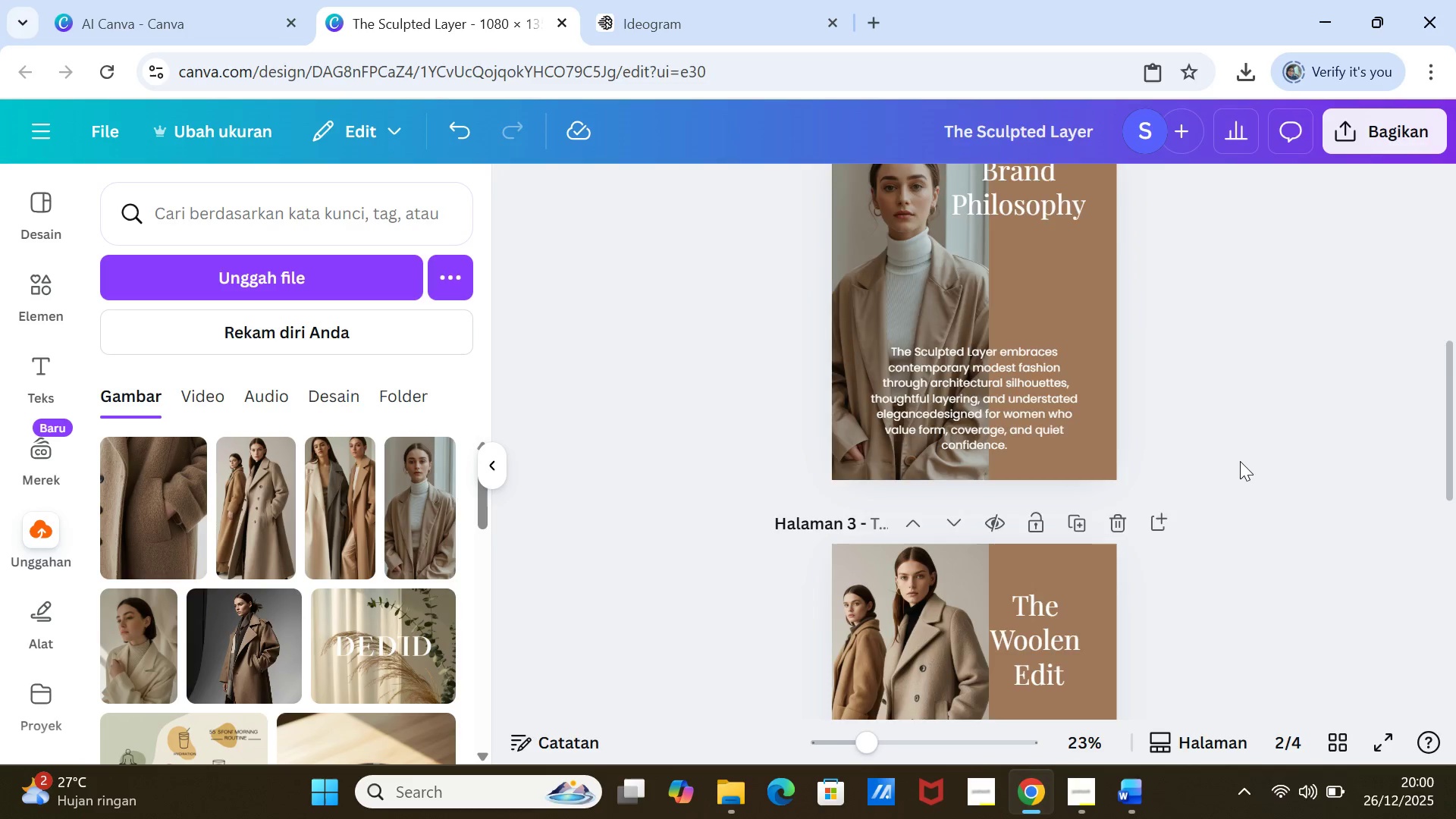 
scroll: coordinate [1239, 463], scroll_direction: down, amount: 5.0
 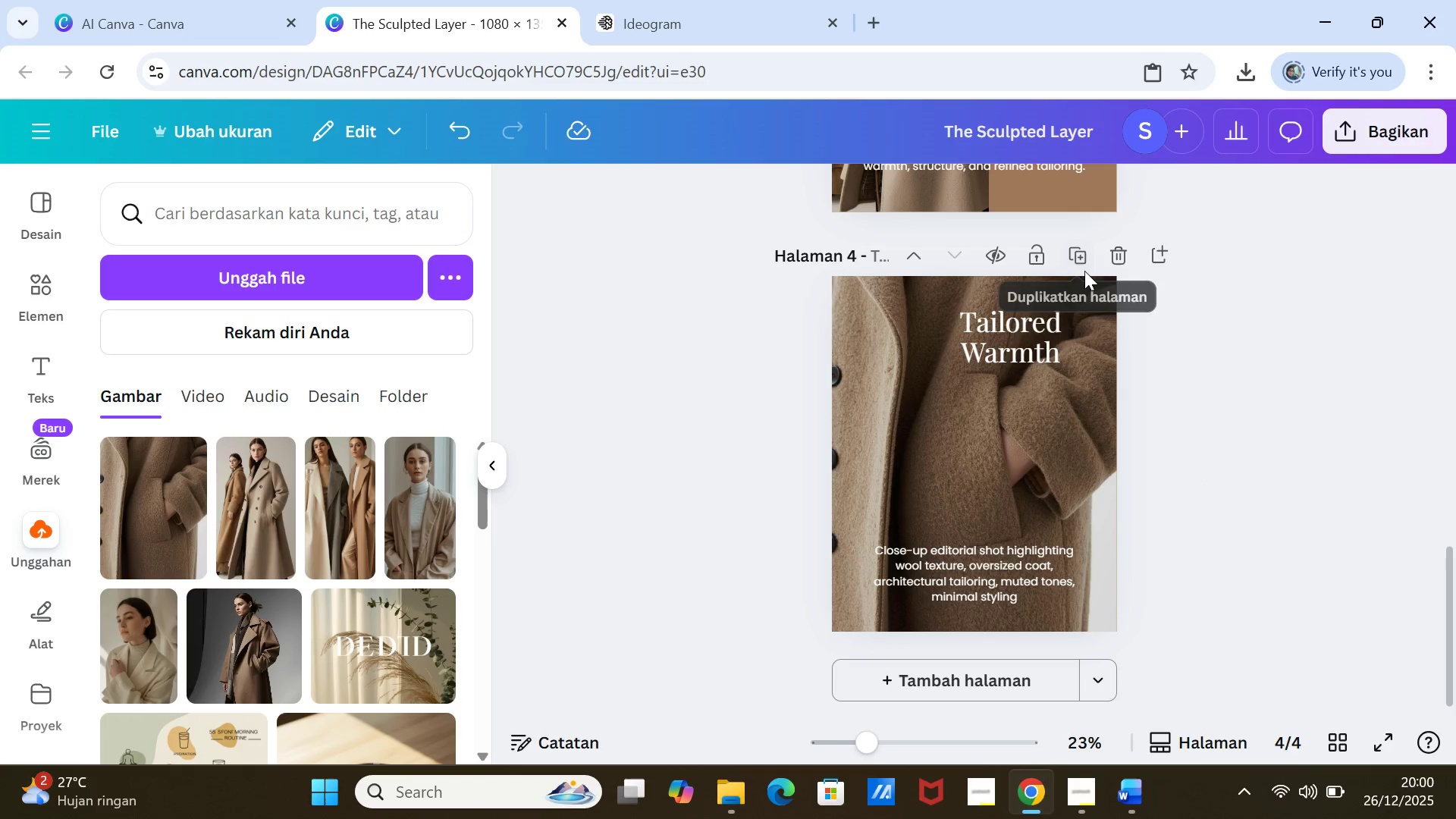 
left_click([1085, 253])
 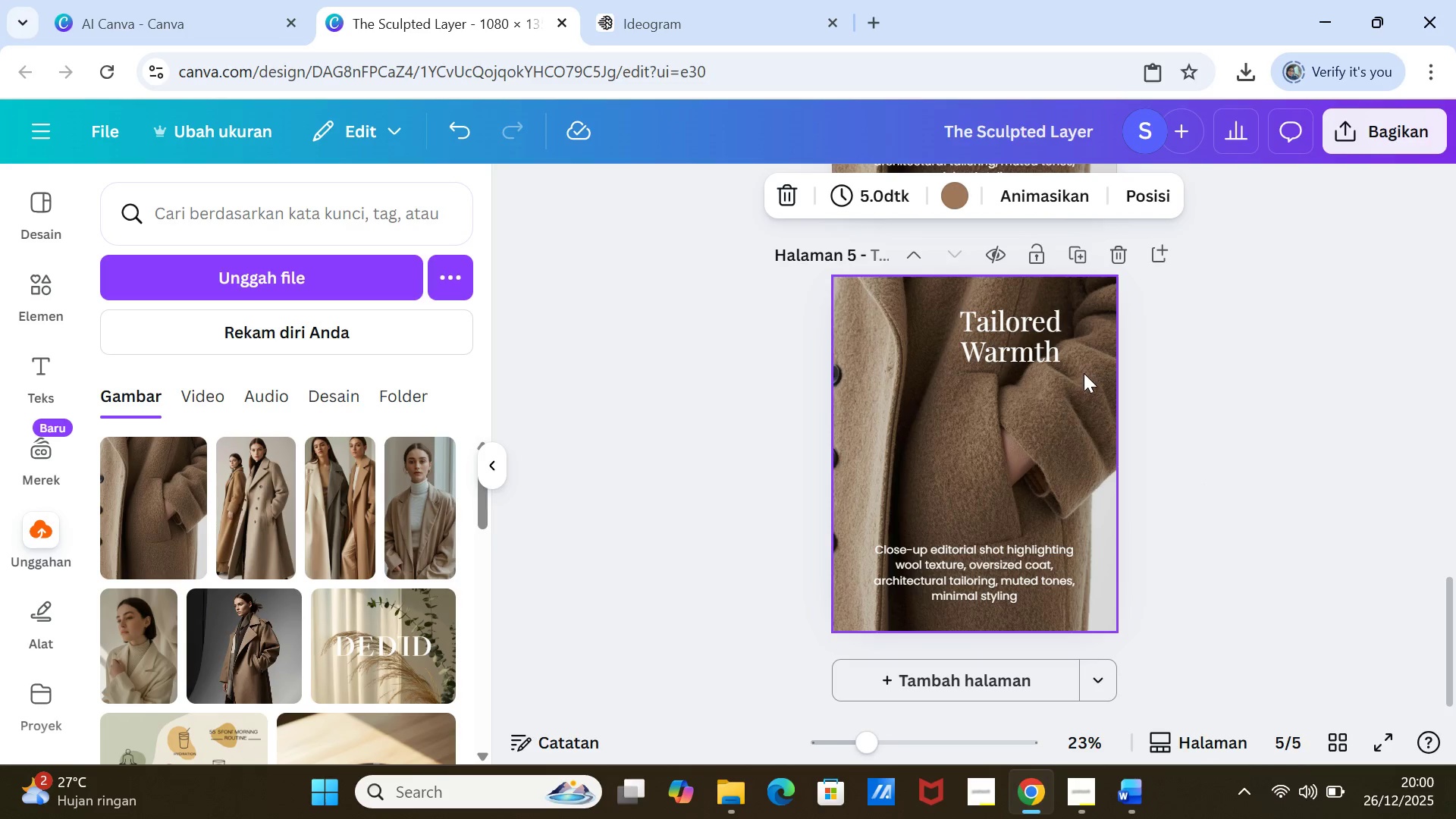 
left_click([1084, 381])
 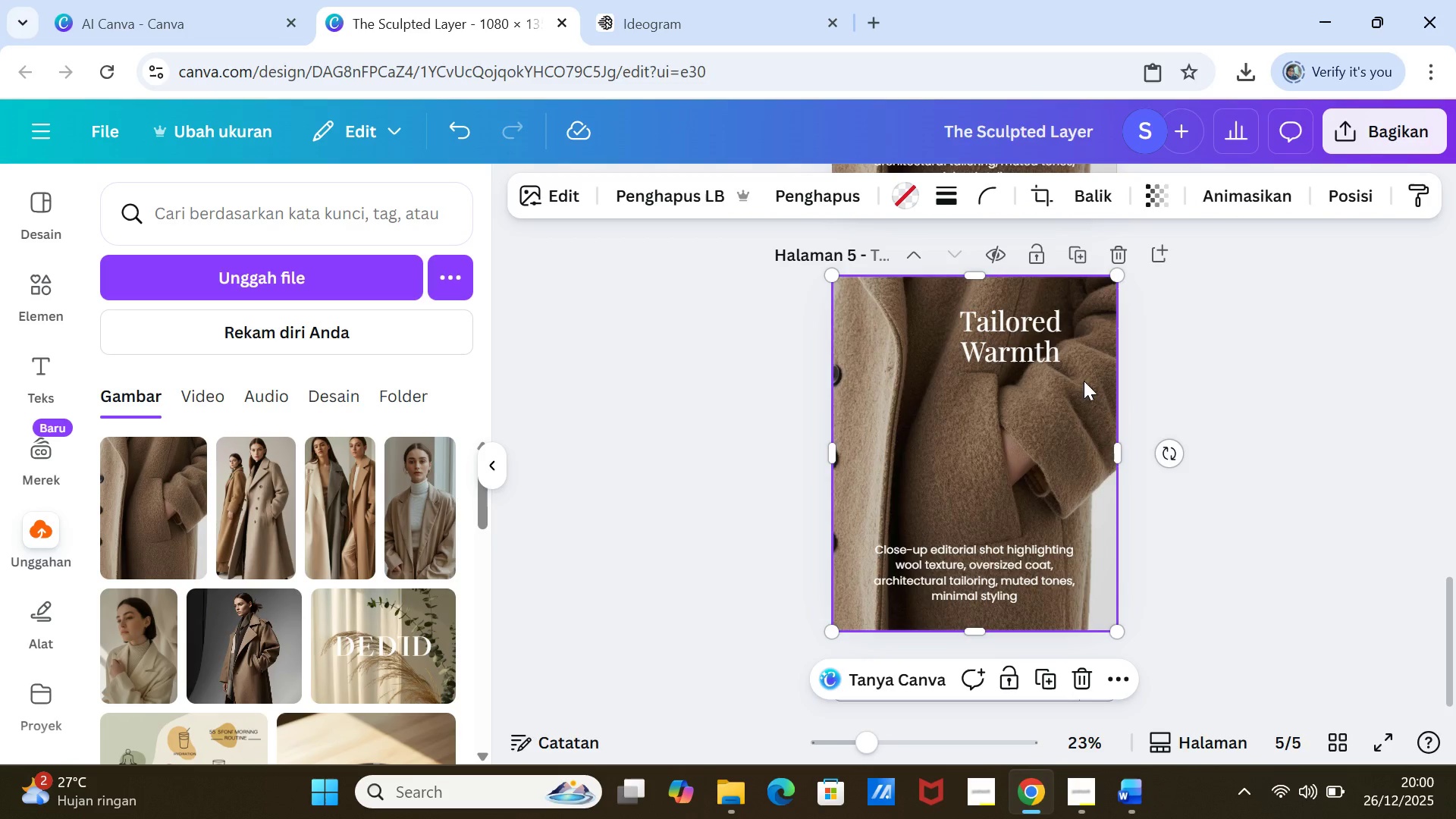 
key(Delete)
 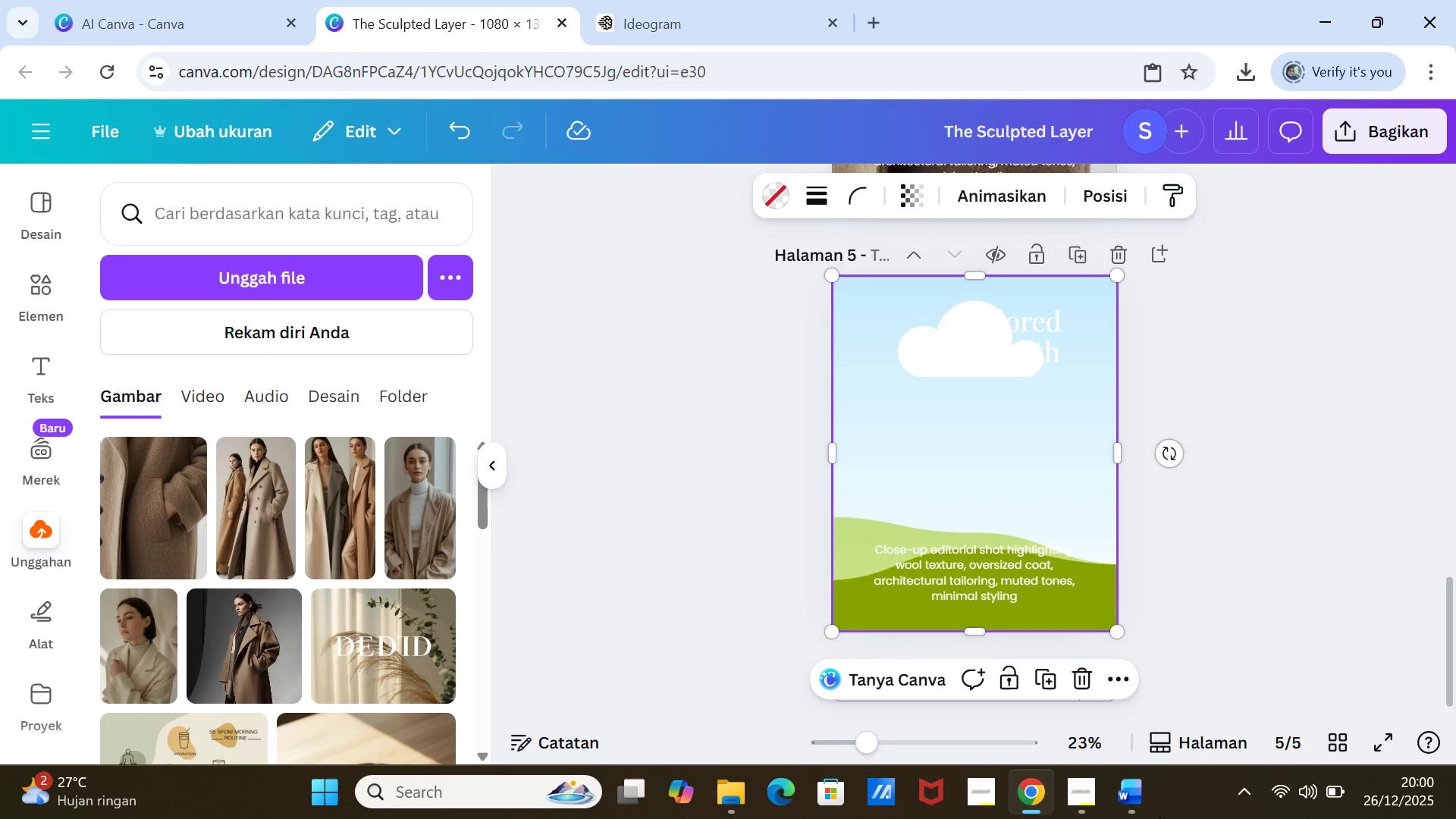 
left_click([1127, 795])
 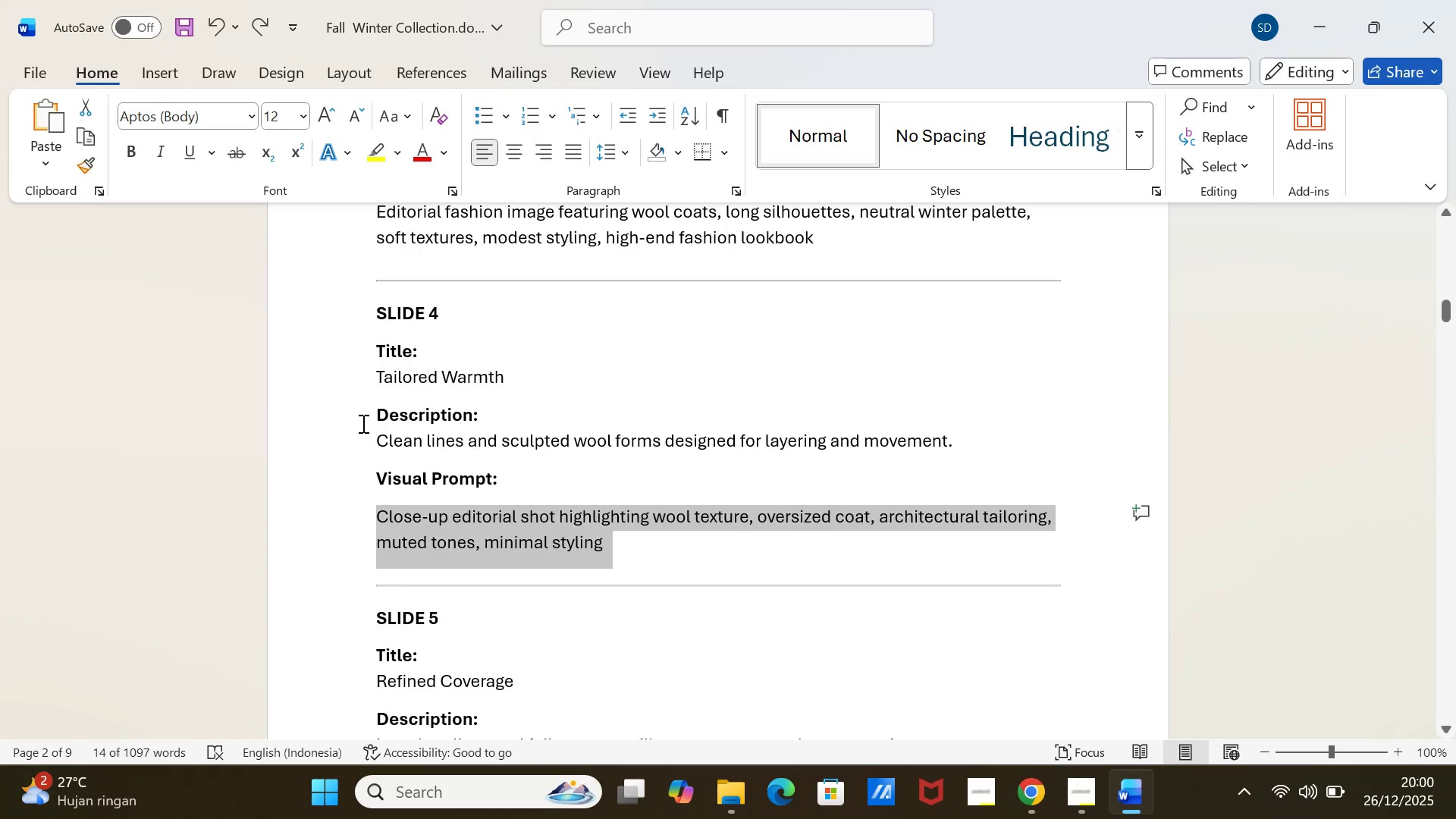 
scroll: coordinate [346, 448], scroll_direction: down, amount: 6.0
 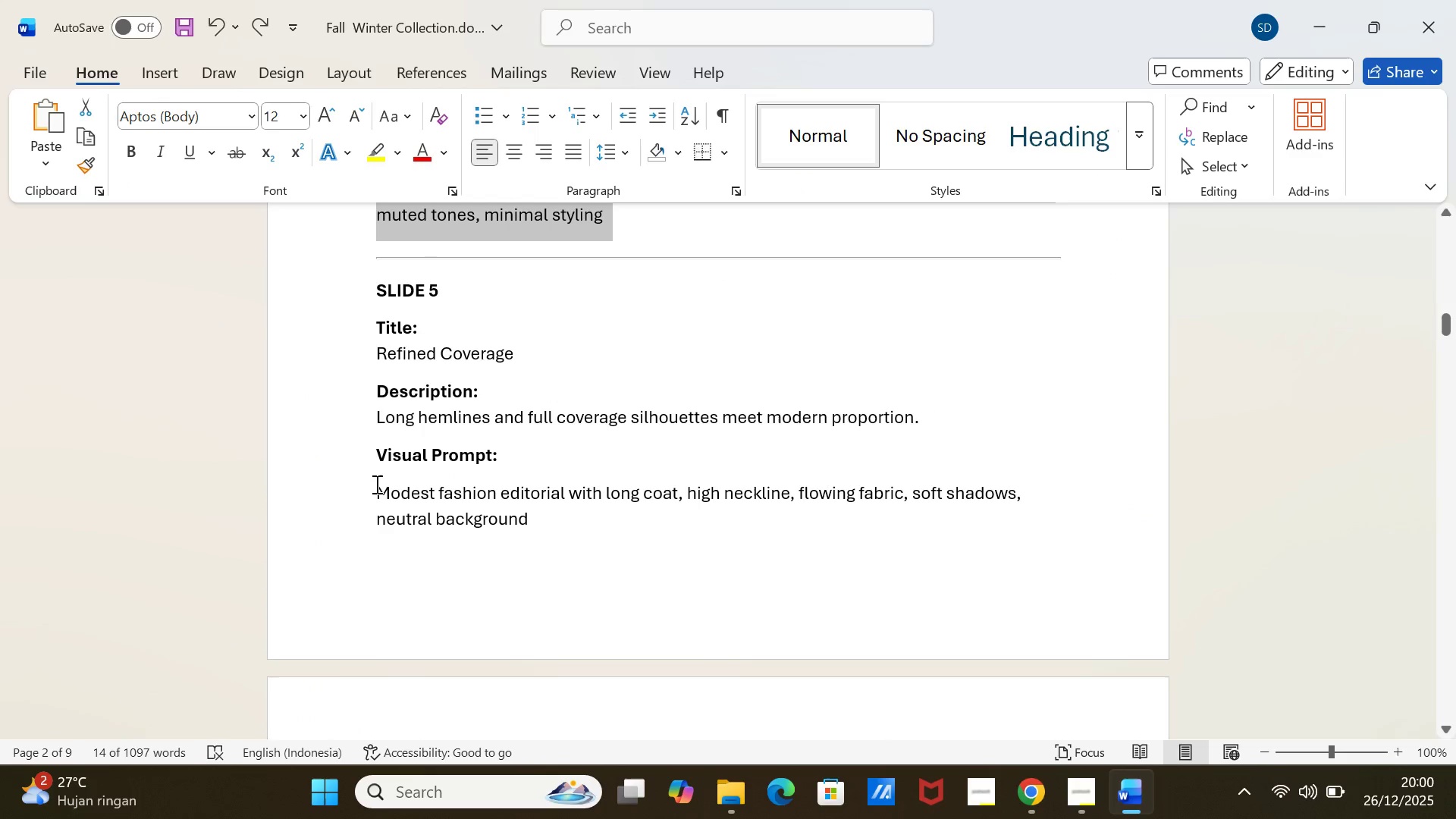 
left_click_drag(start_coordinate=[375, 485], to_coordinate=[541, 517])
 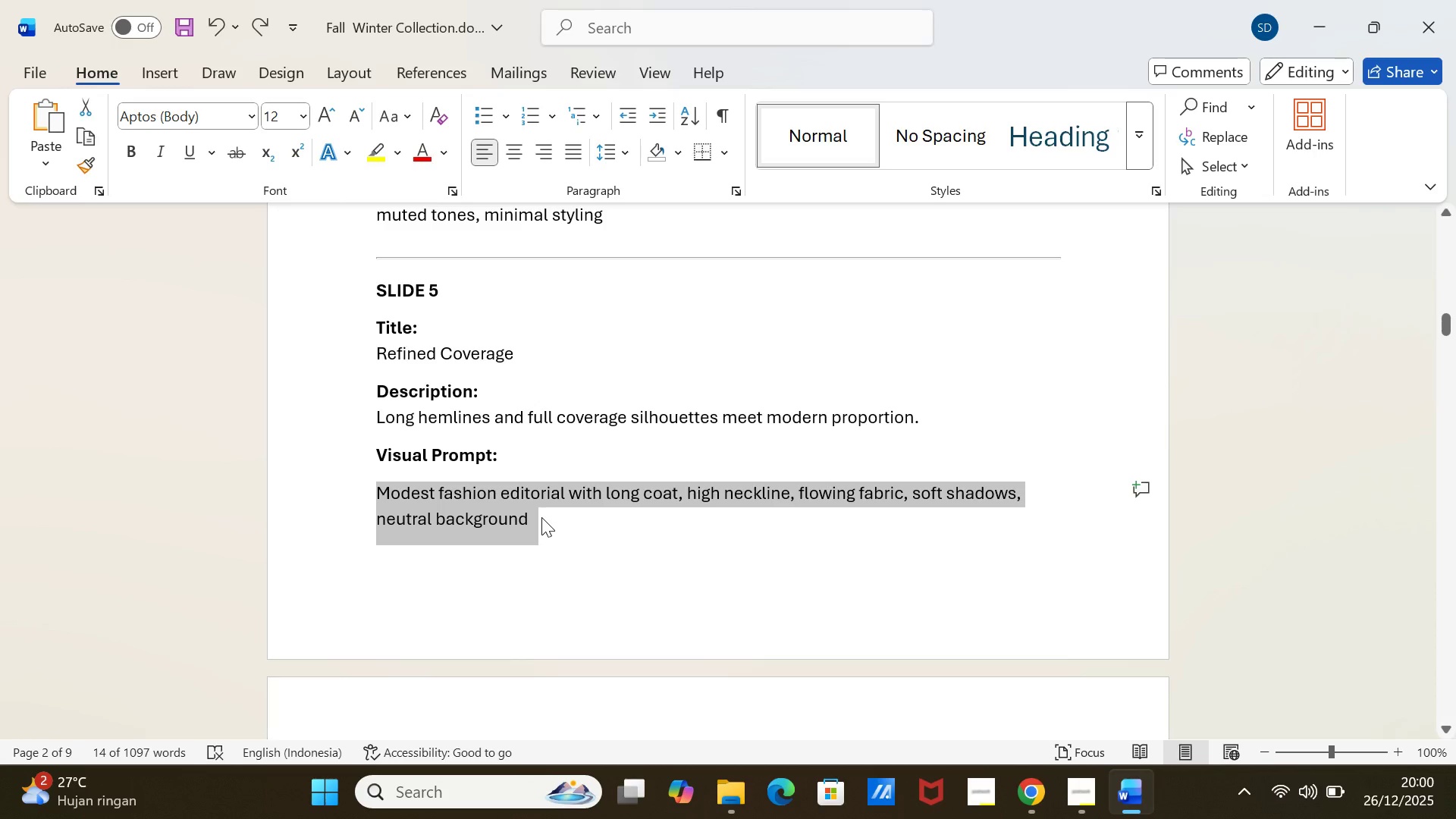 
key(Control+C)
 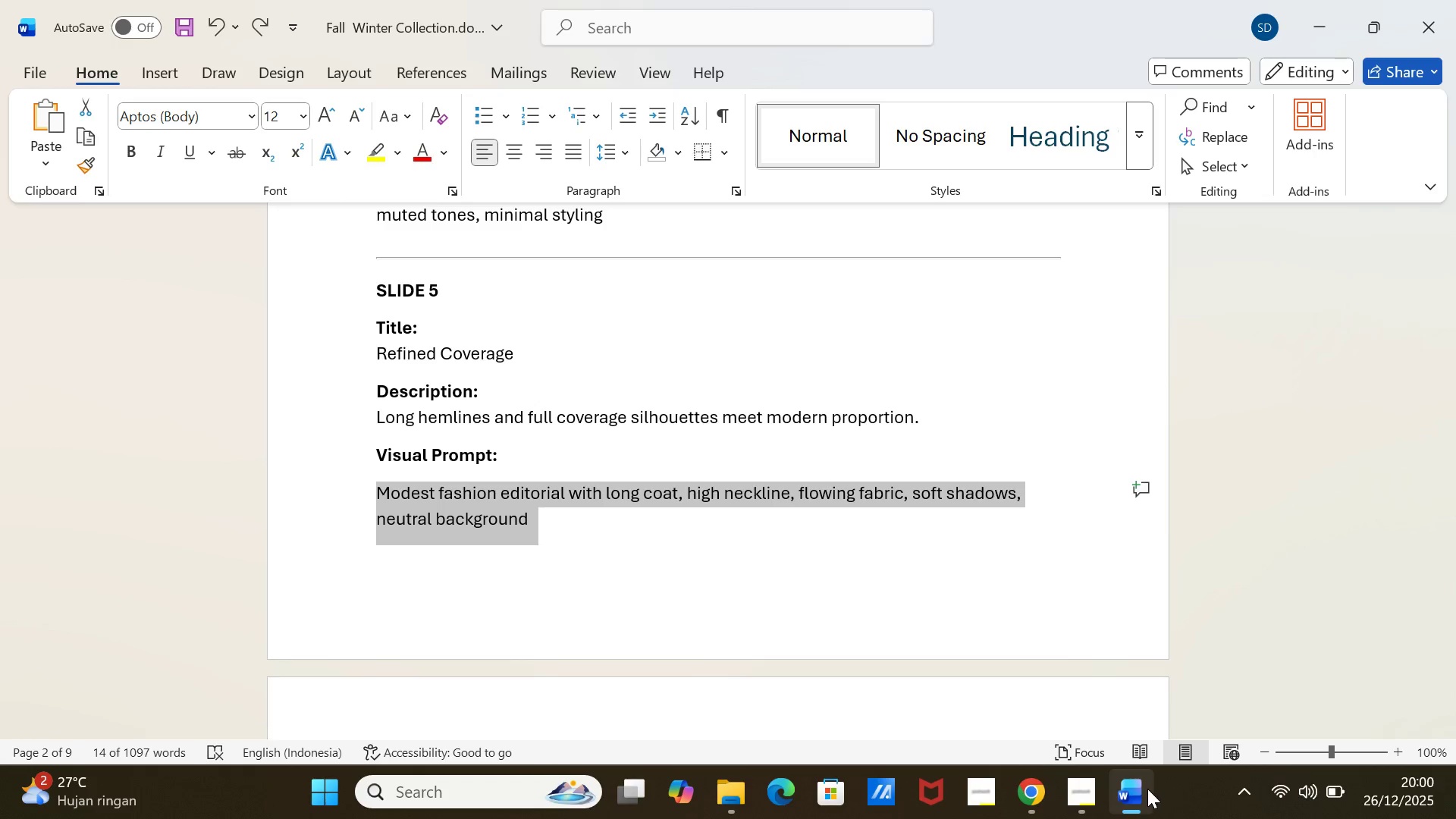 
left_click([1147, 792])
 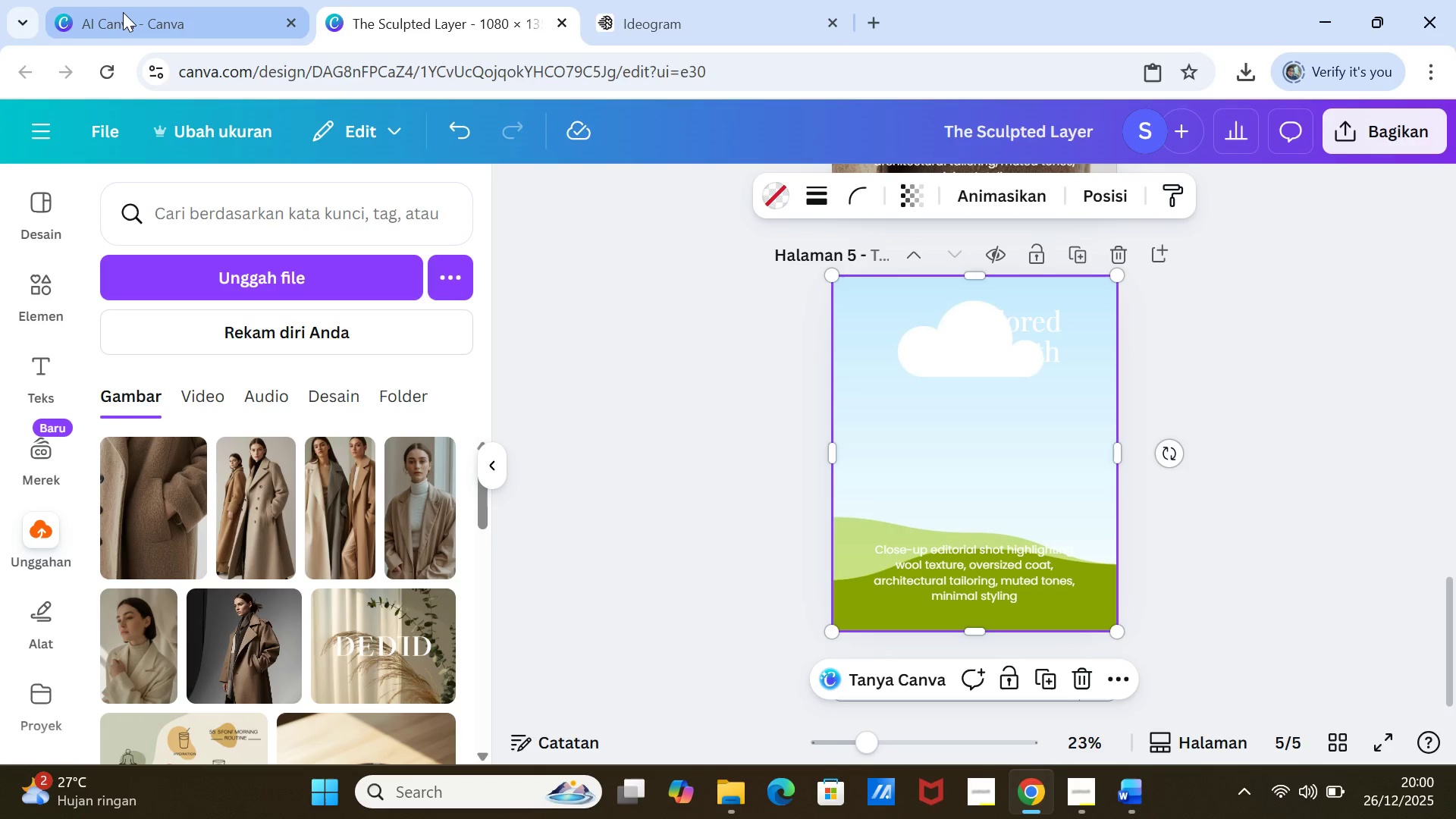 
left_click([122, 12])
 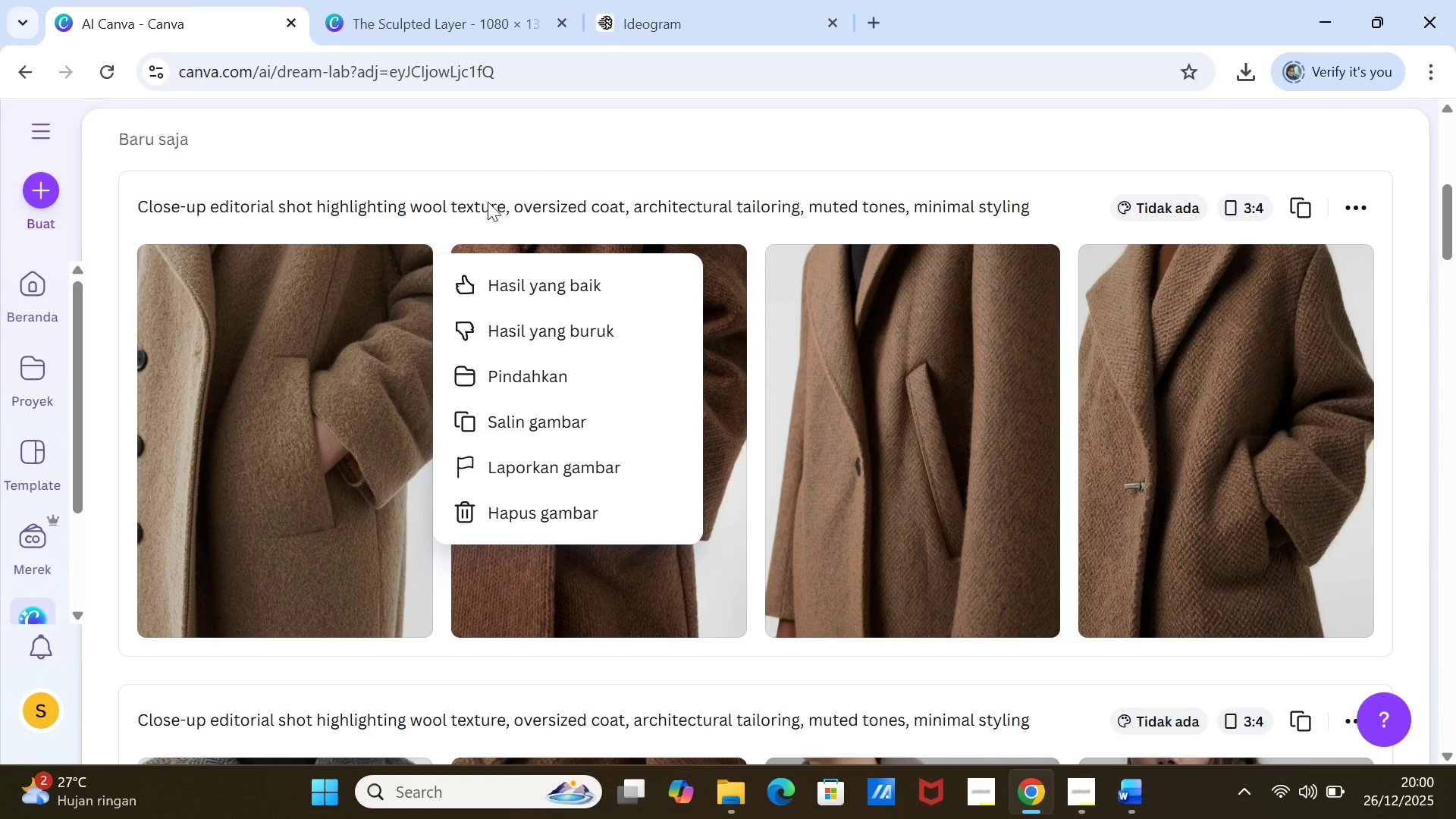 
scroll: coordinate [500, 185], scroll_direction: up, amount: 5.0
 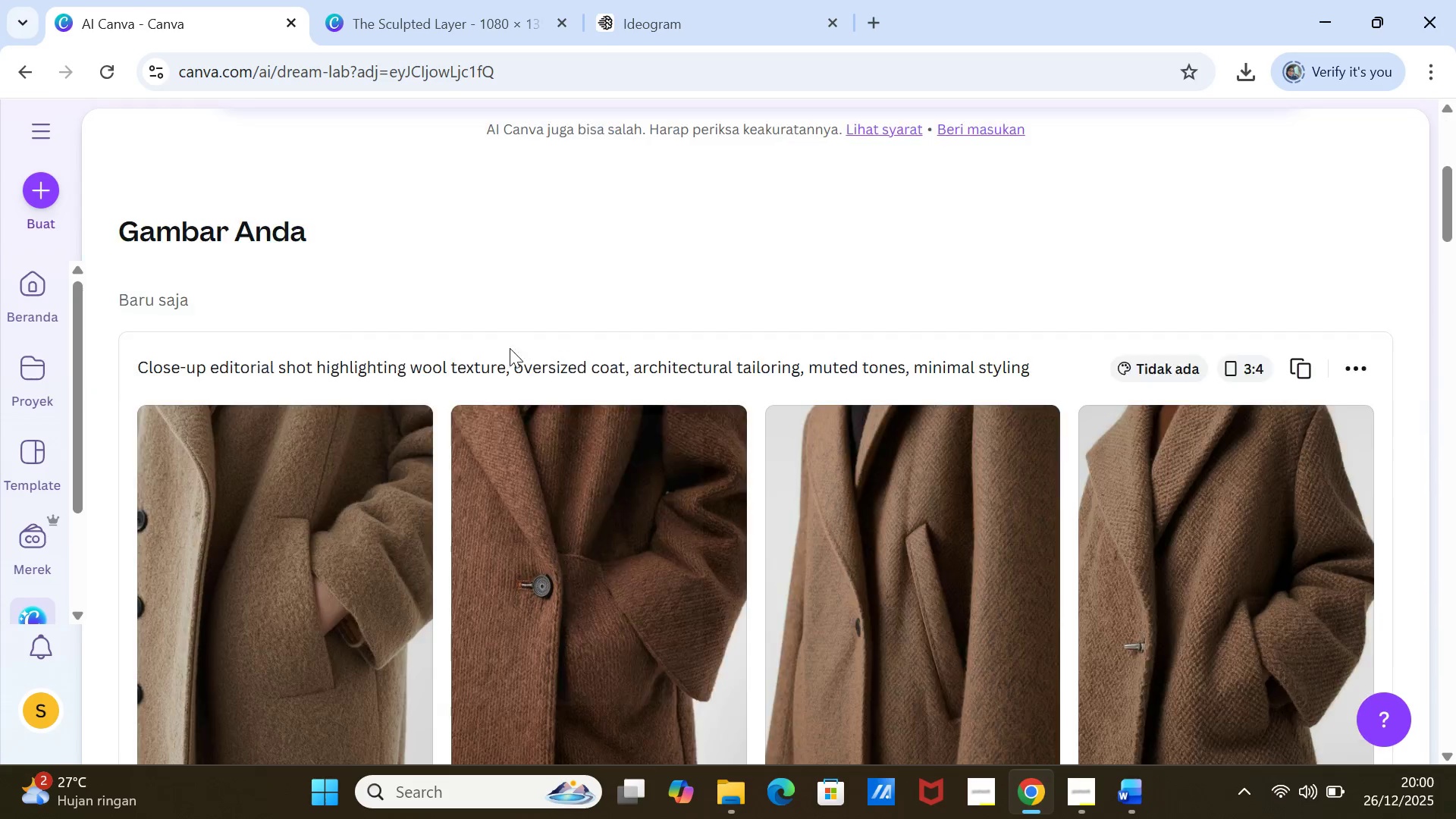 
hold_key(key=ControlLeft, duration=0.5)
 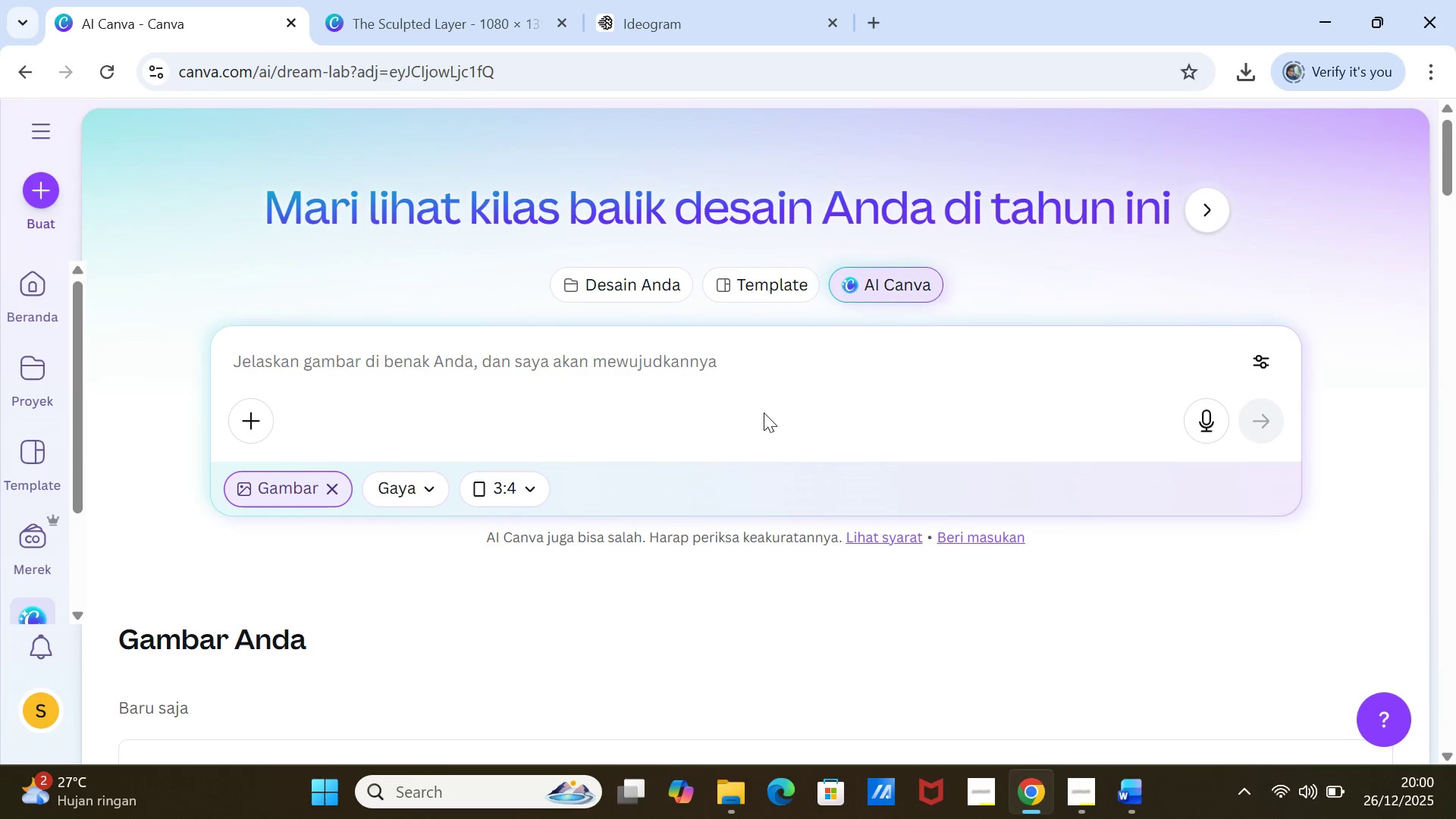 
scroll: coordinate [764, 413], scroll_direction: up, amount: 5.0
 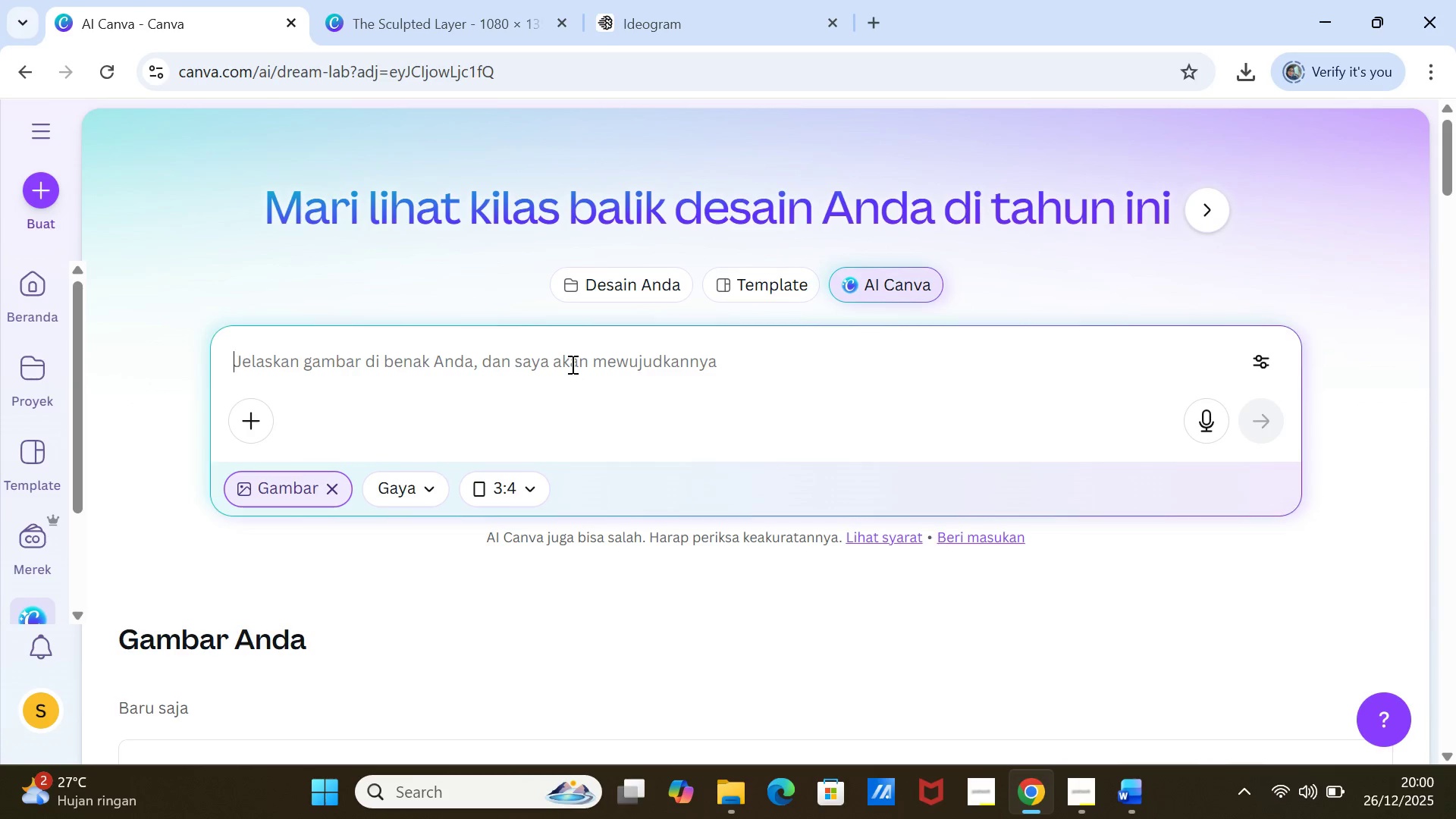 
left_click([571, 364])
 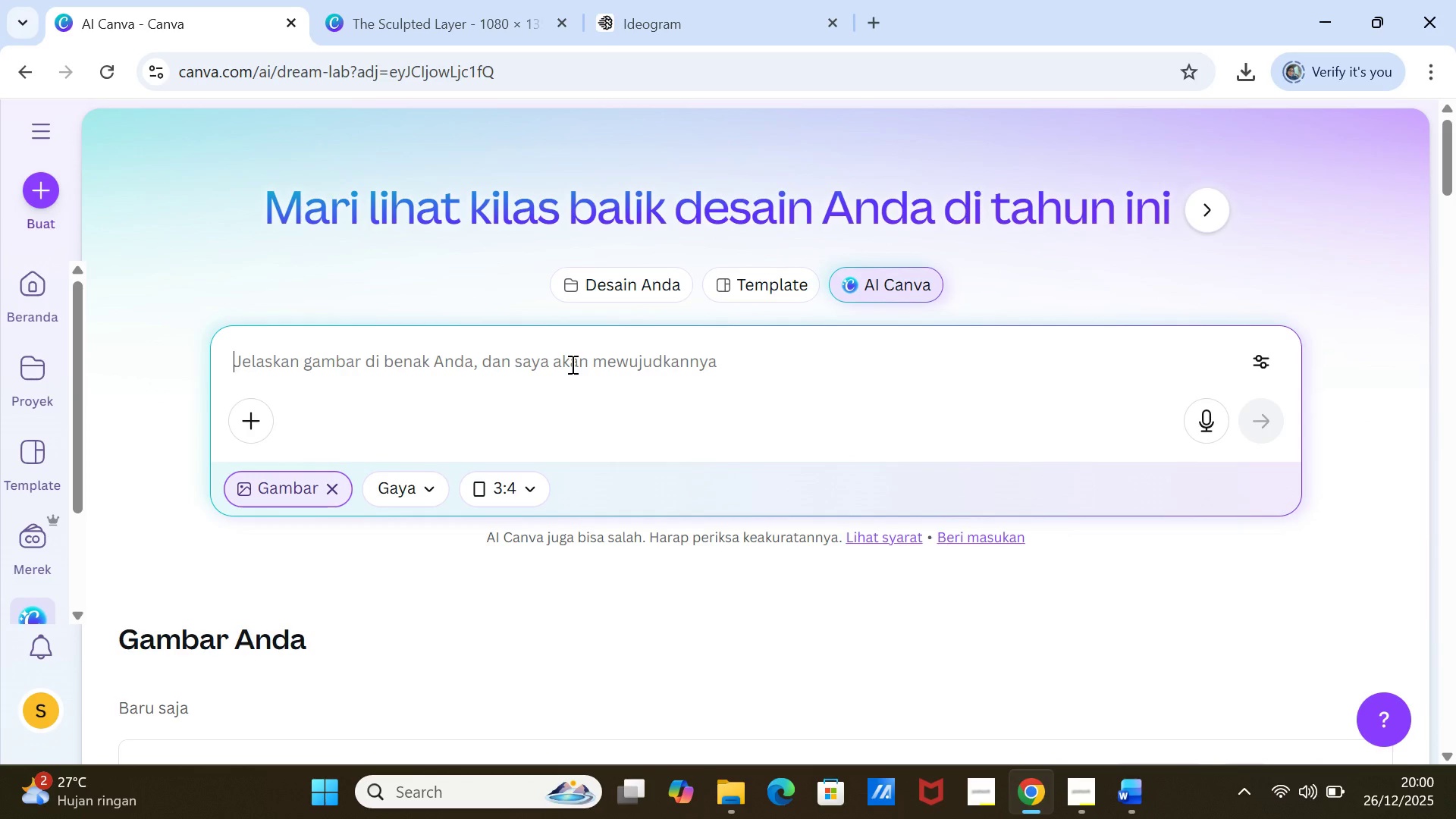 
key(Control+V)
 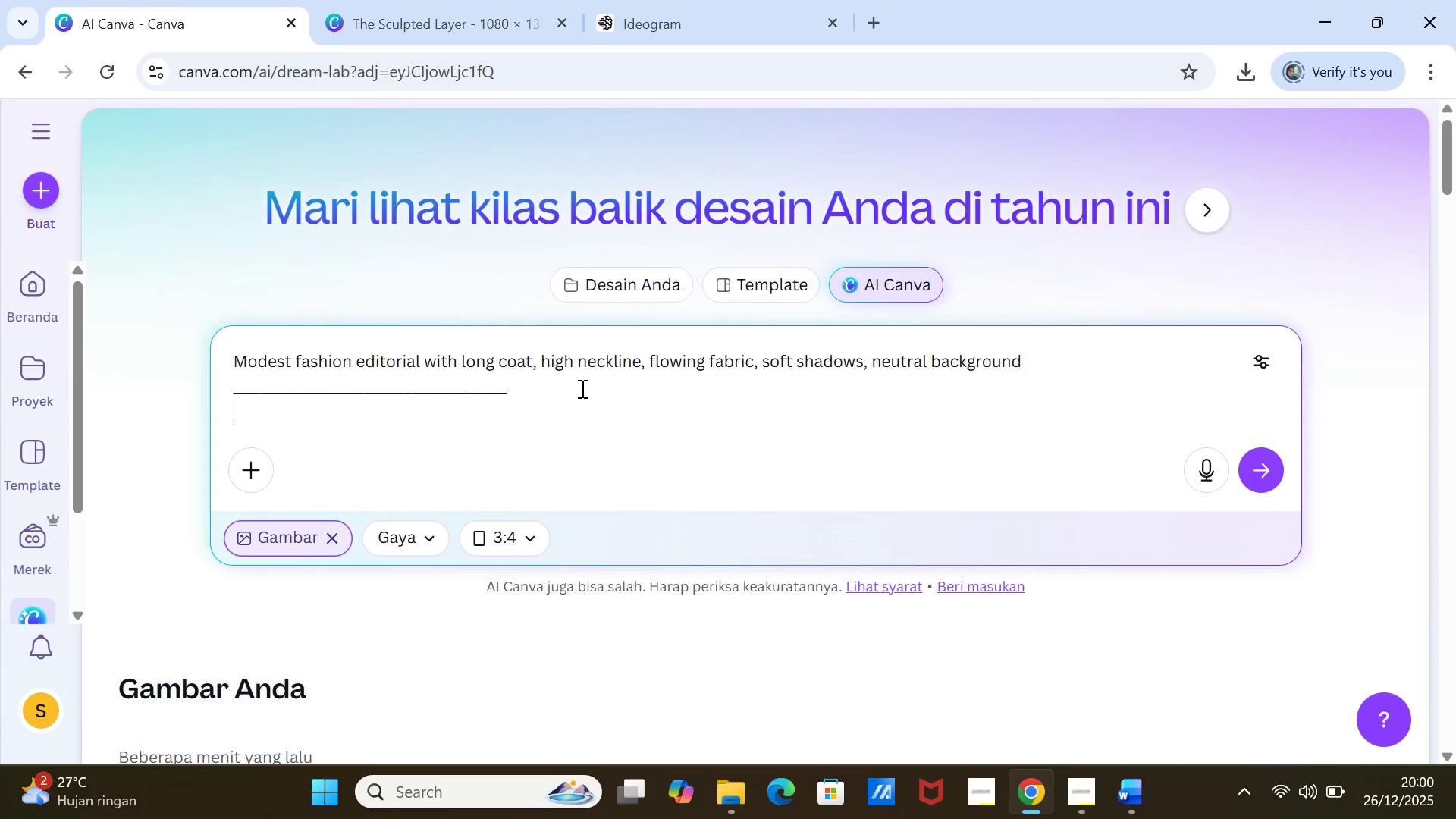 
left_click_drag(start_coordinate=[582, 392], to_coordinate=[203, 385])
 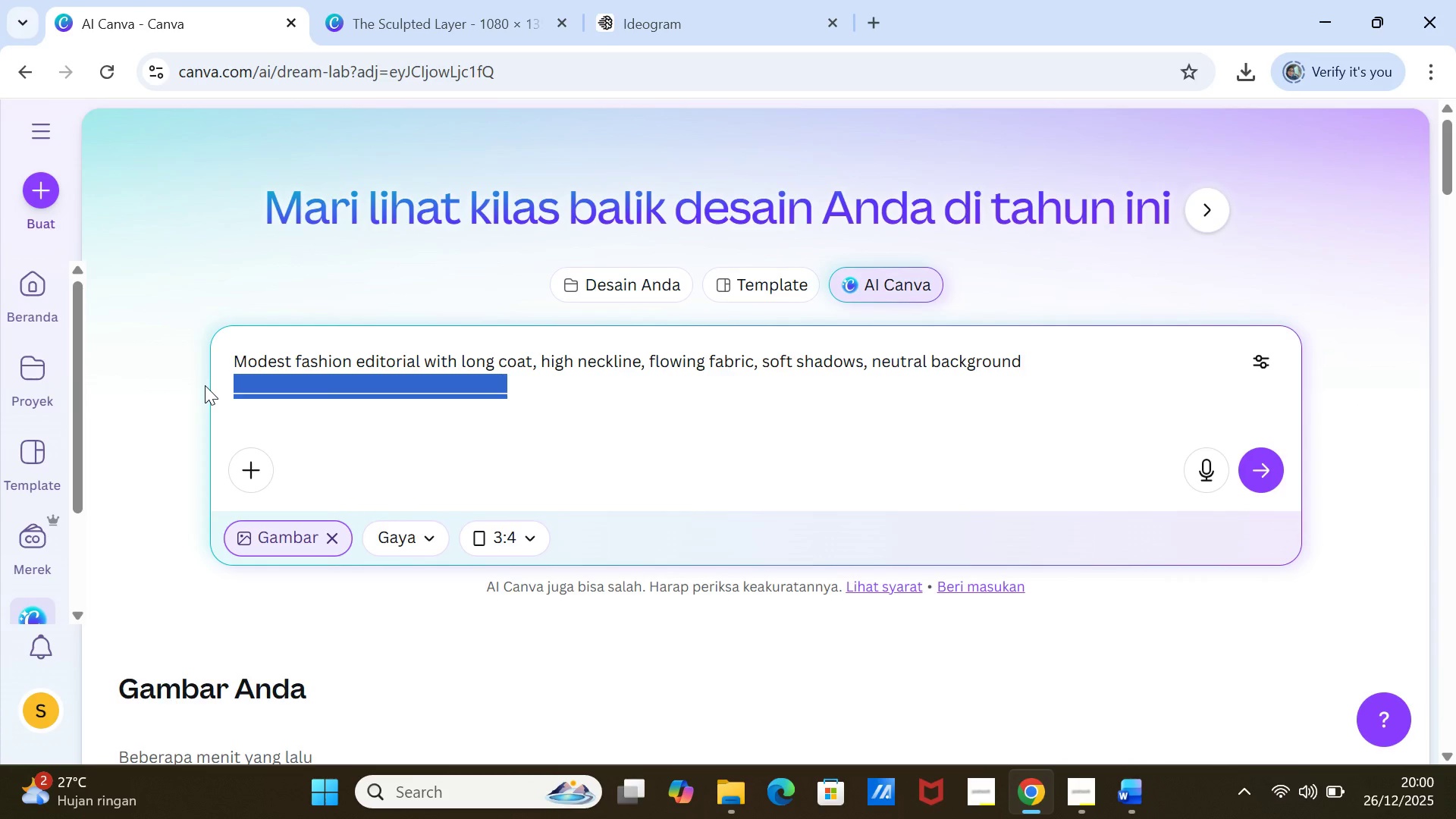 
key(Backspace)
 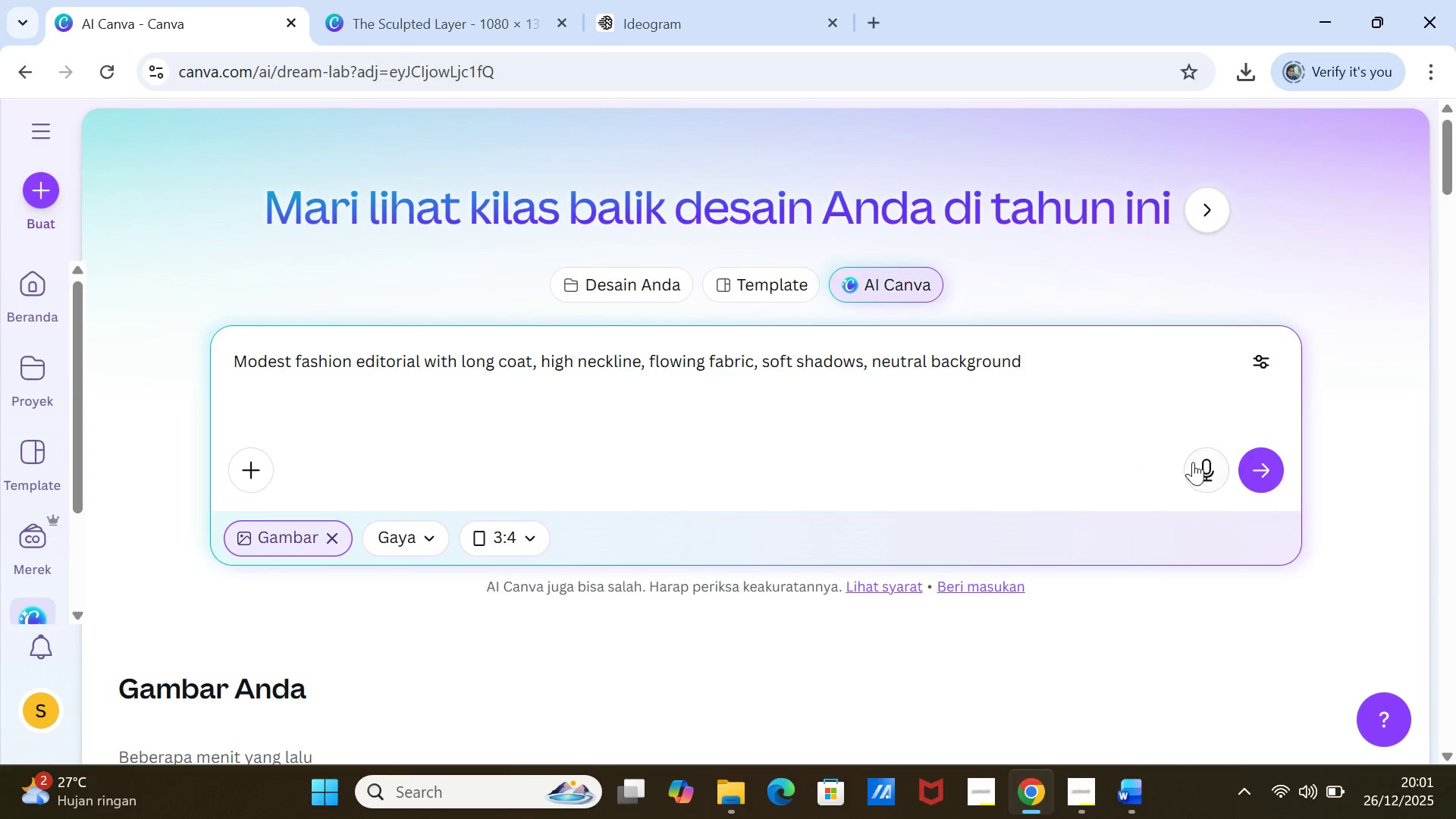 
left_click([1255, 472])
 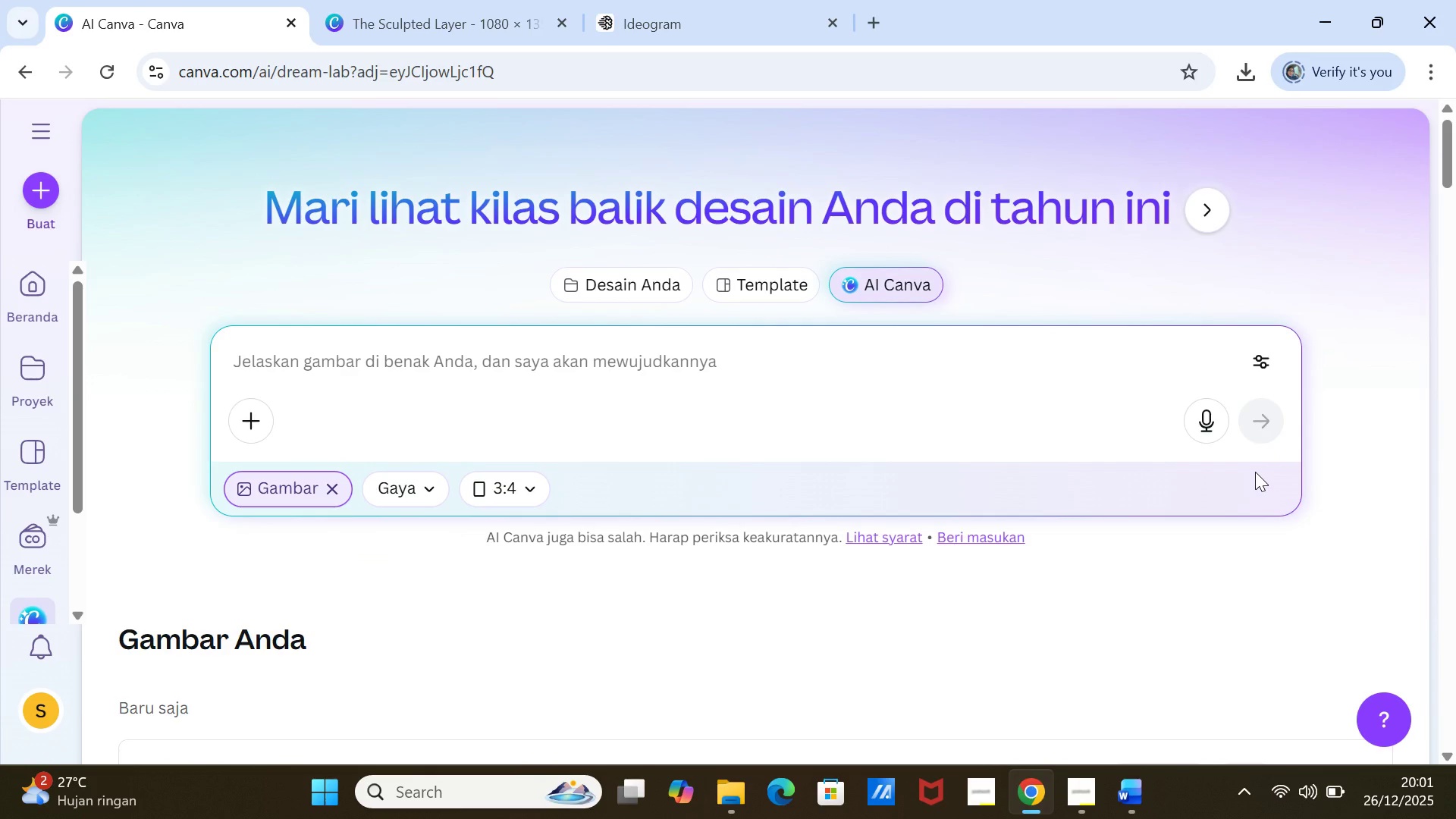 
wait(11.03)
 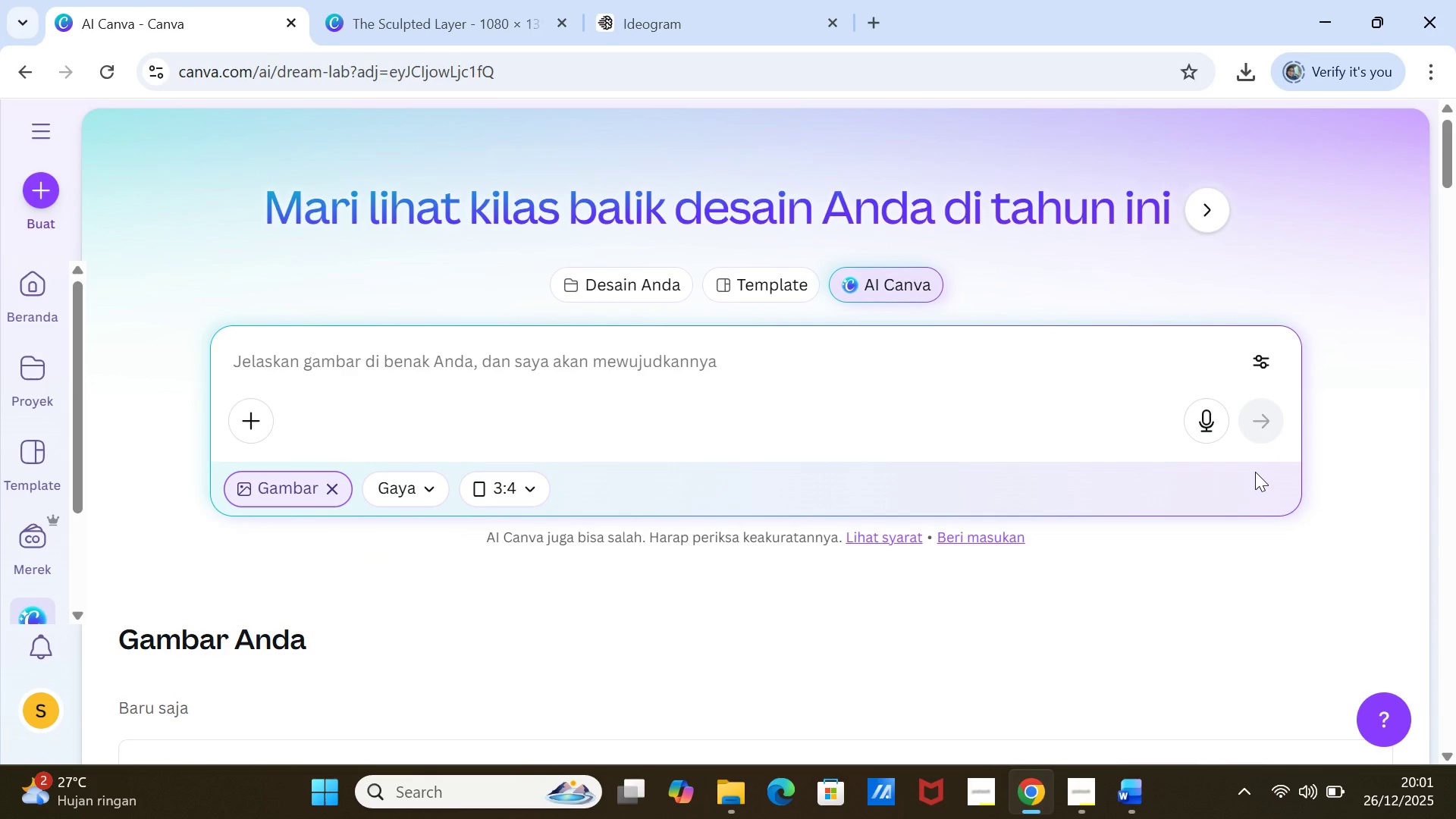 
scroll: coordinate [816, 423], scroll_direction: down, amount: 4.0
 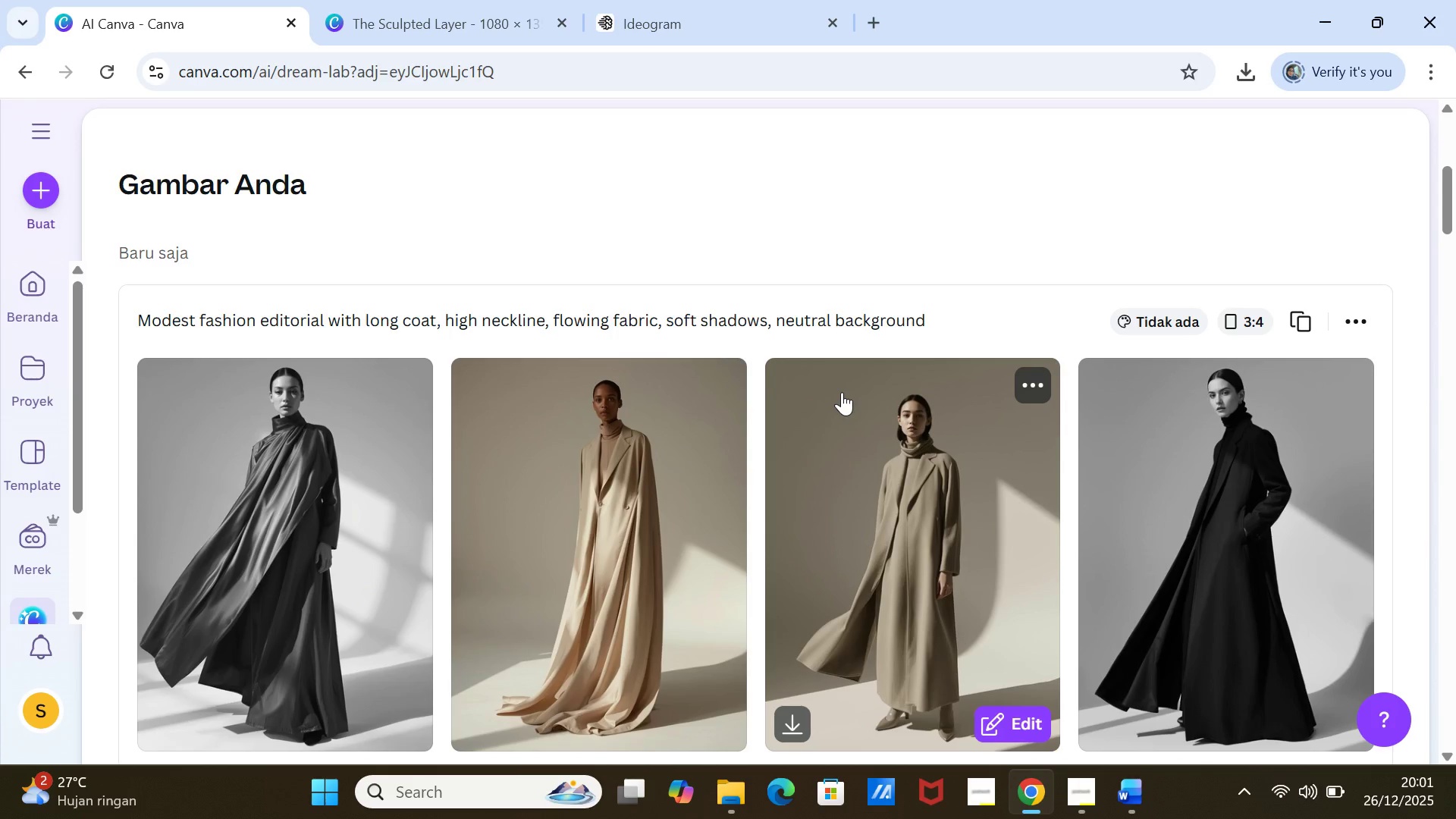 
wait(13.21)
 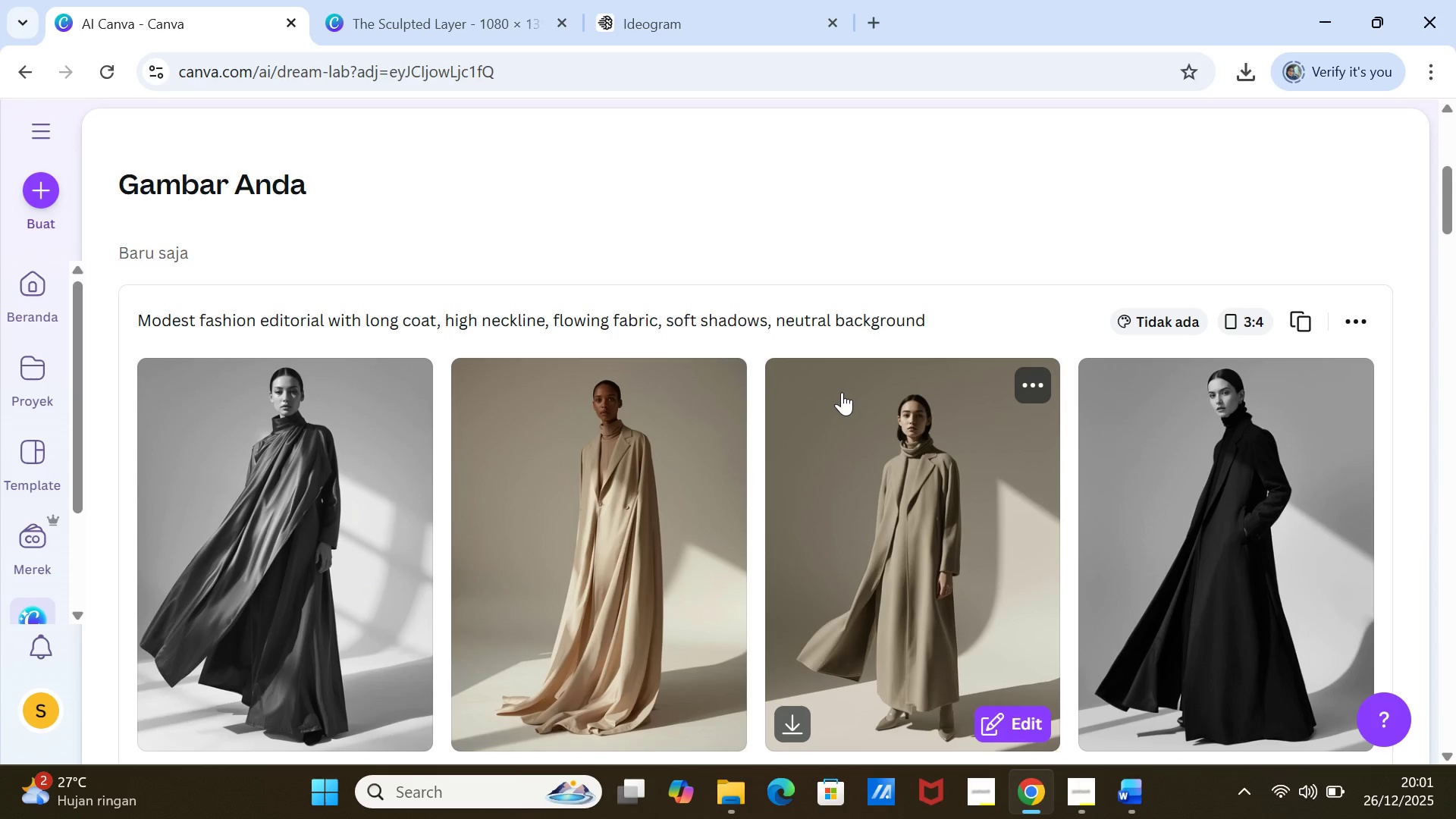 
left_click([1307, 312])
 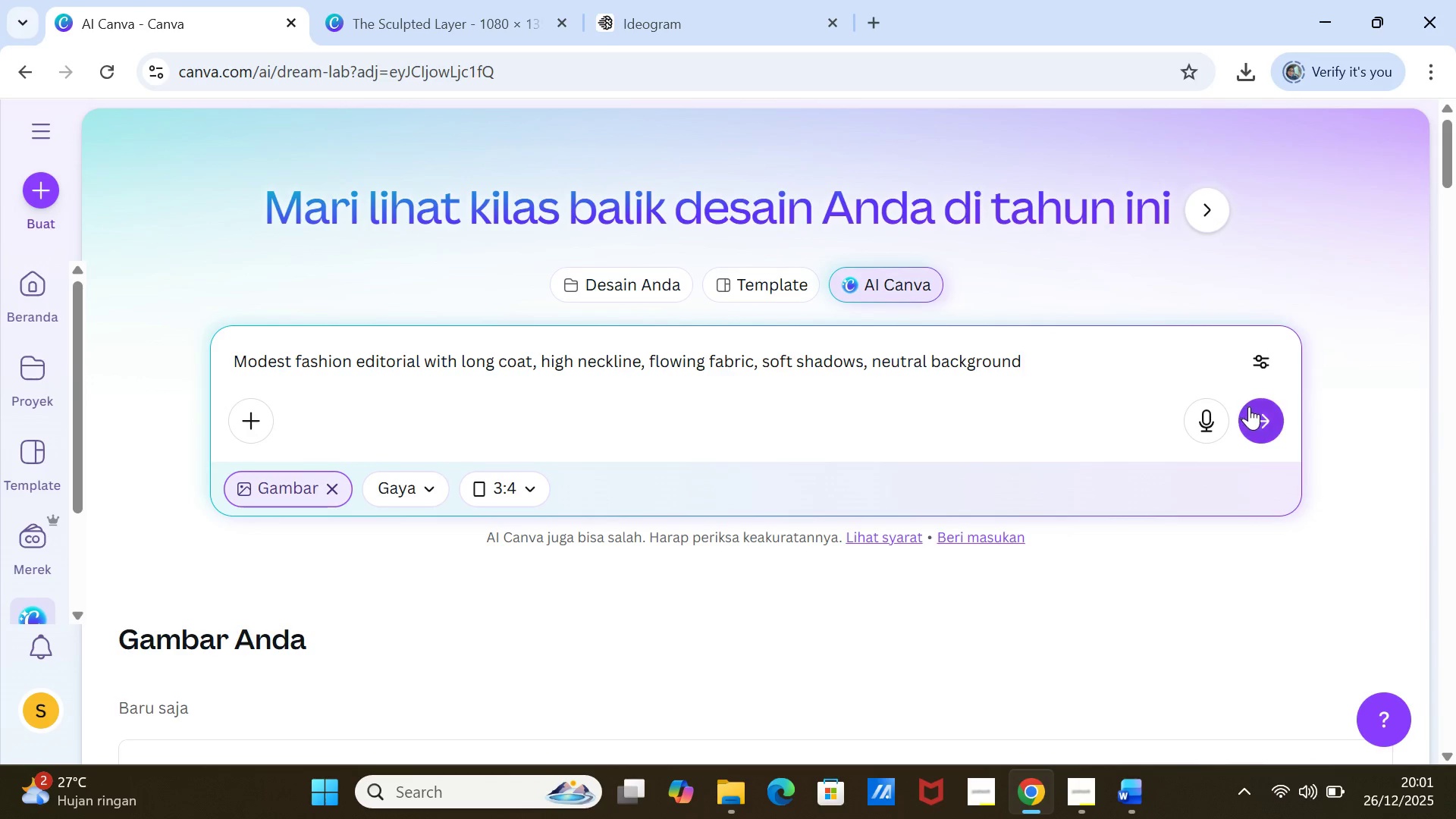 
left_click([1263, 414])
 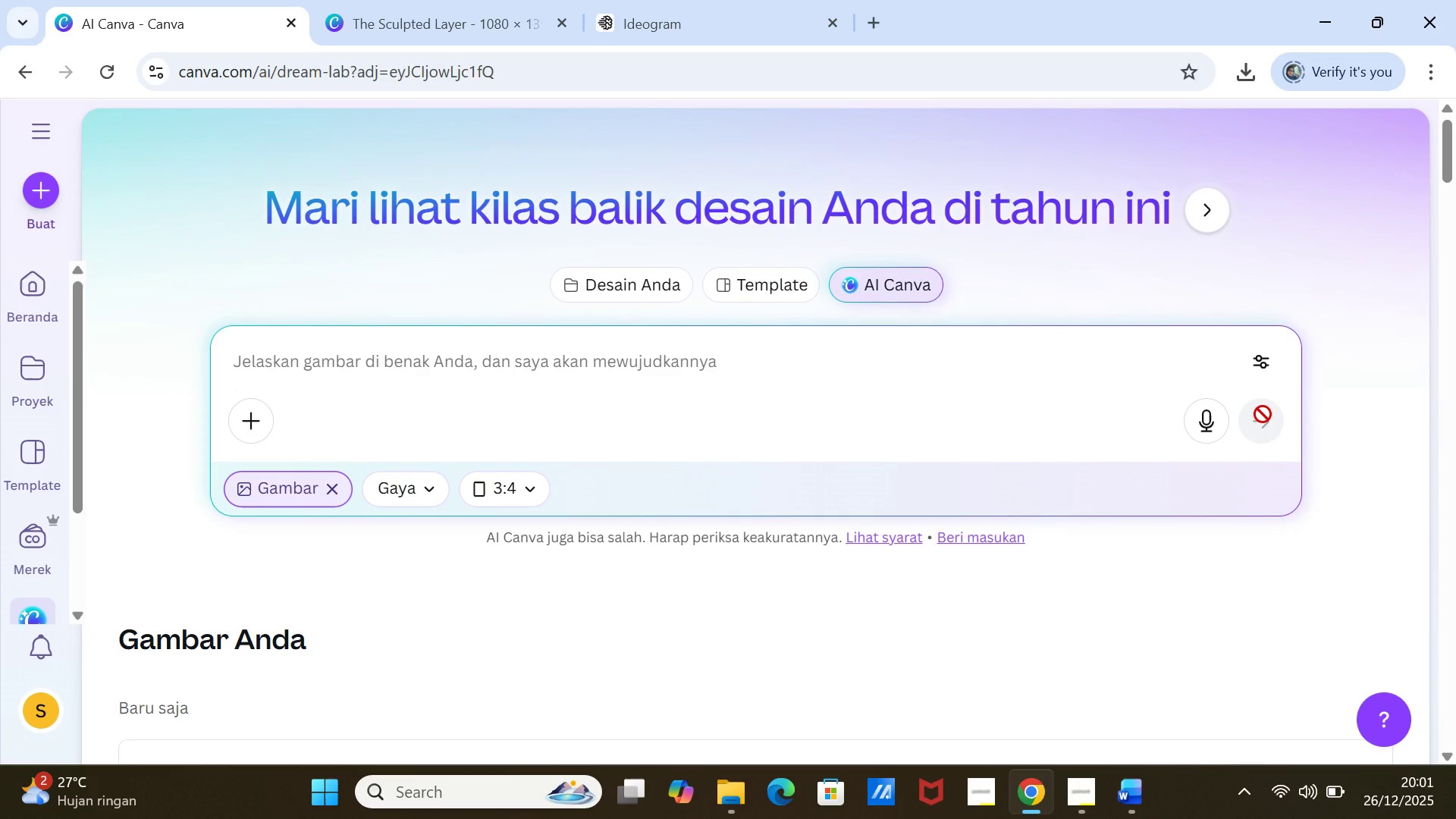 
scroll: coordinate [800, 519], scroll_direction: down, amount: 4.0
 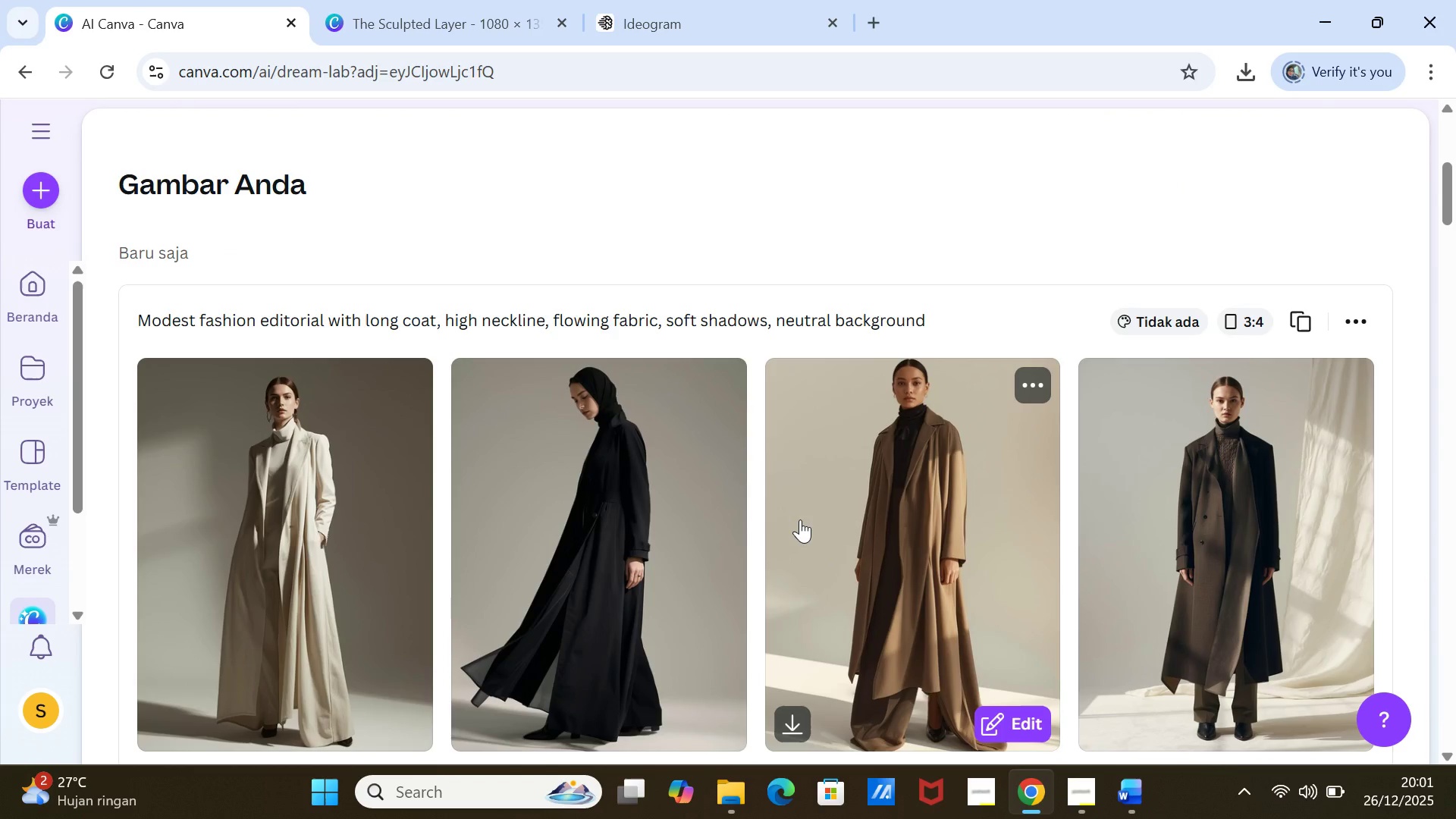 
wait(13.72)
 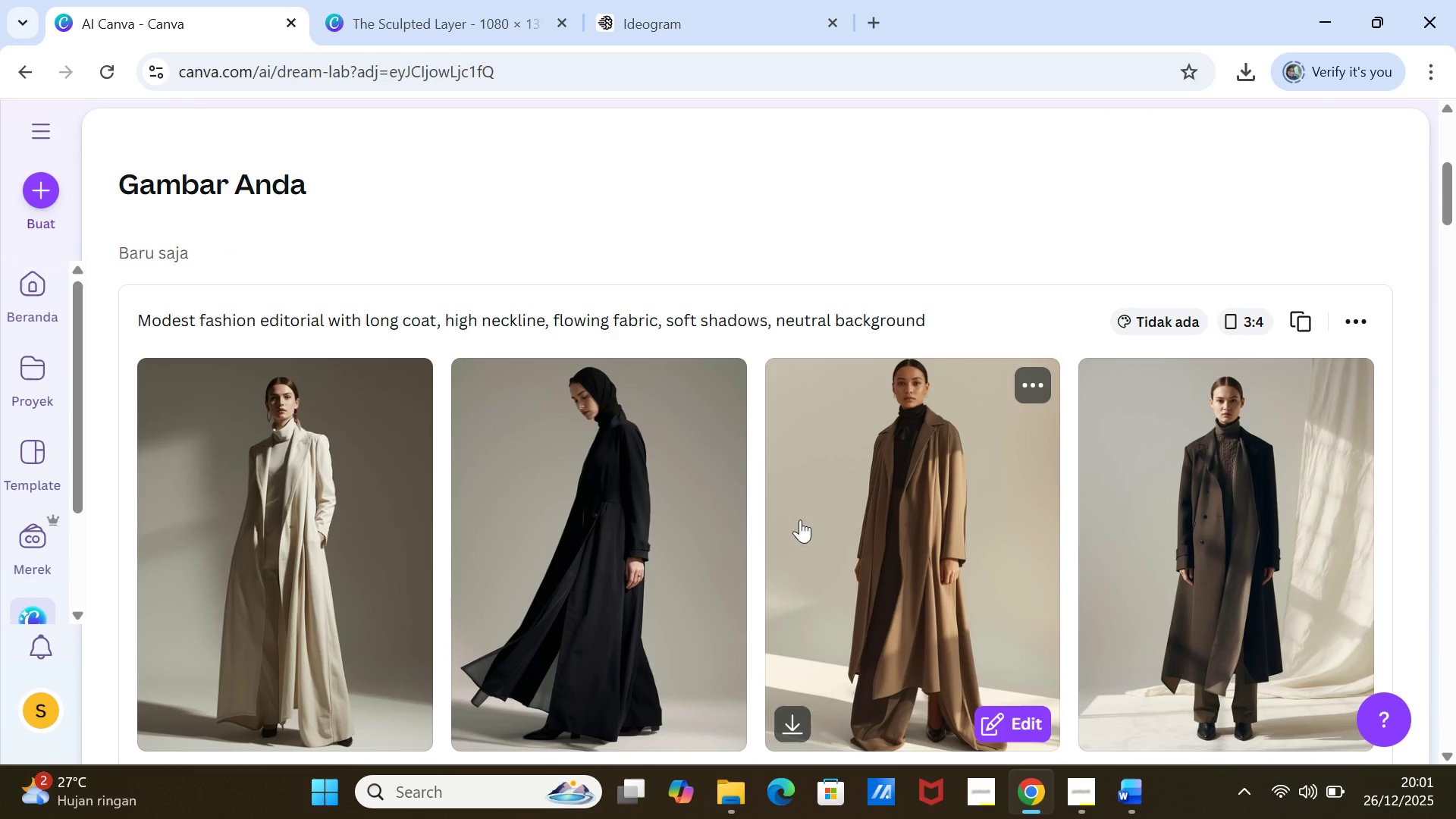 
left_click([1338, 381])
 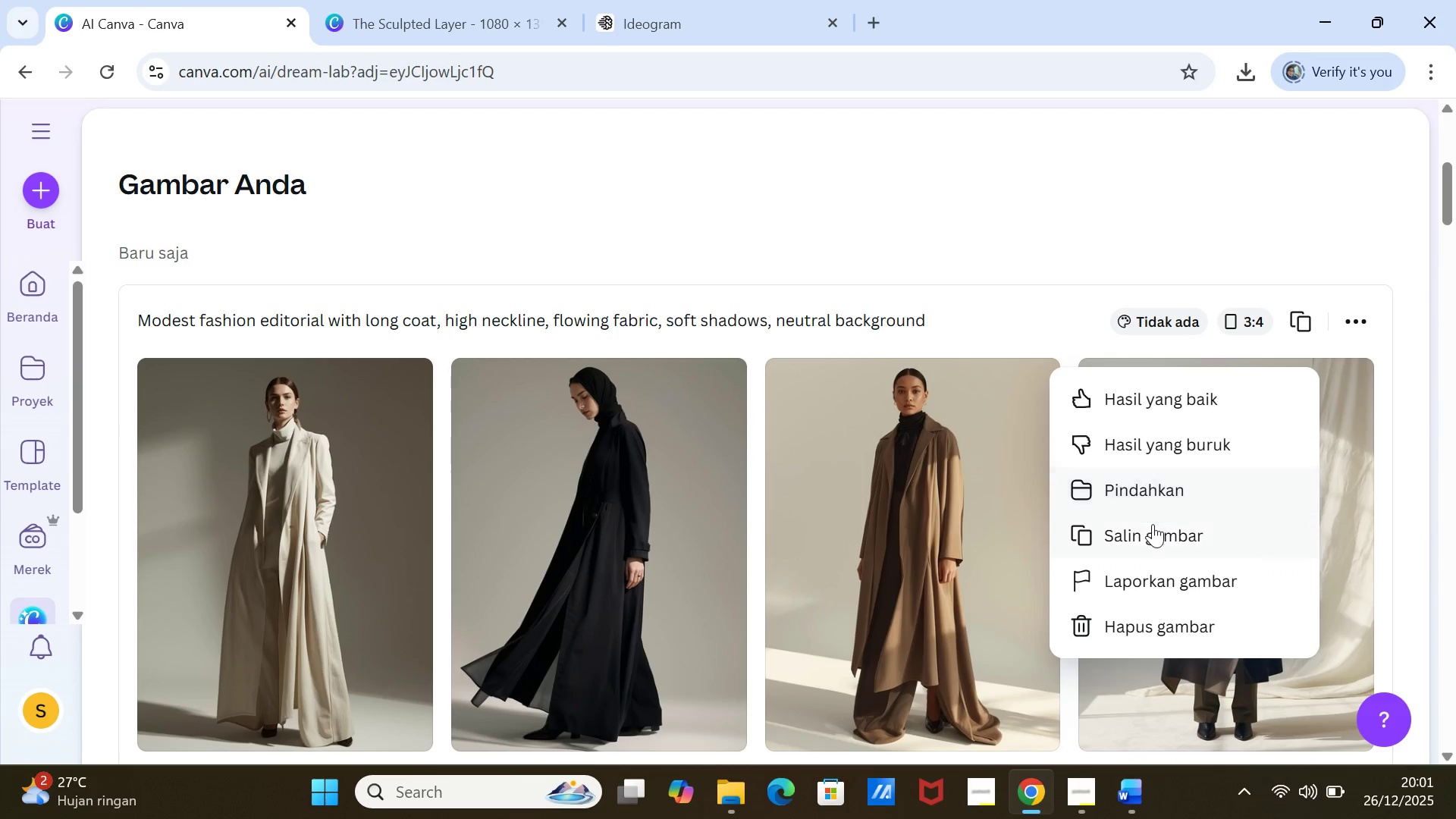 
left_click([1151, 528])
 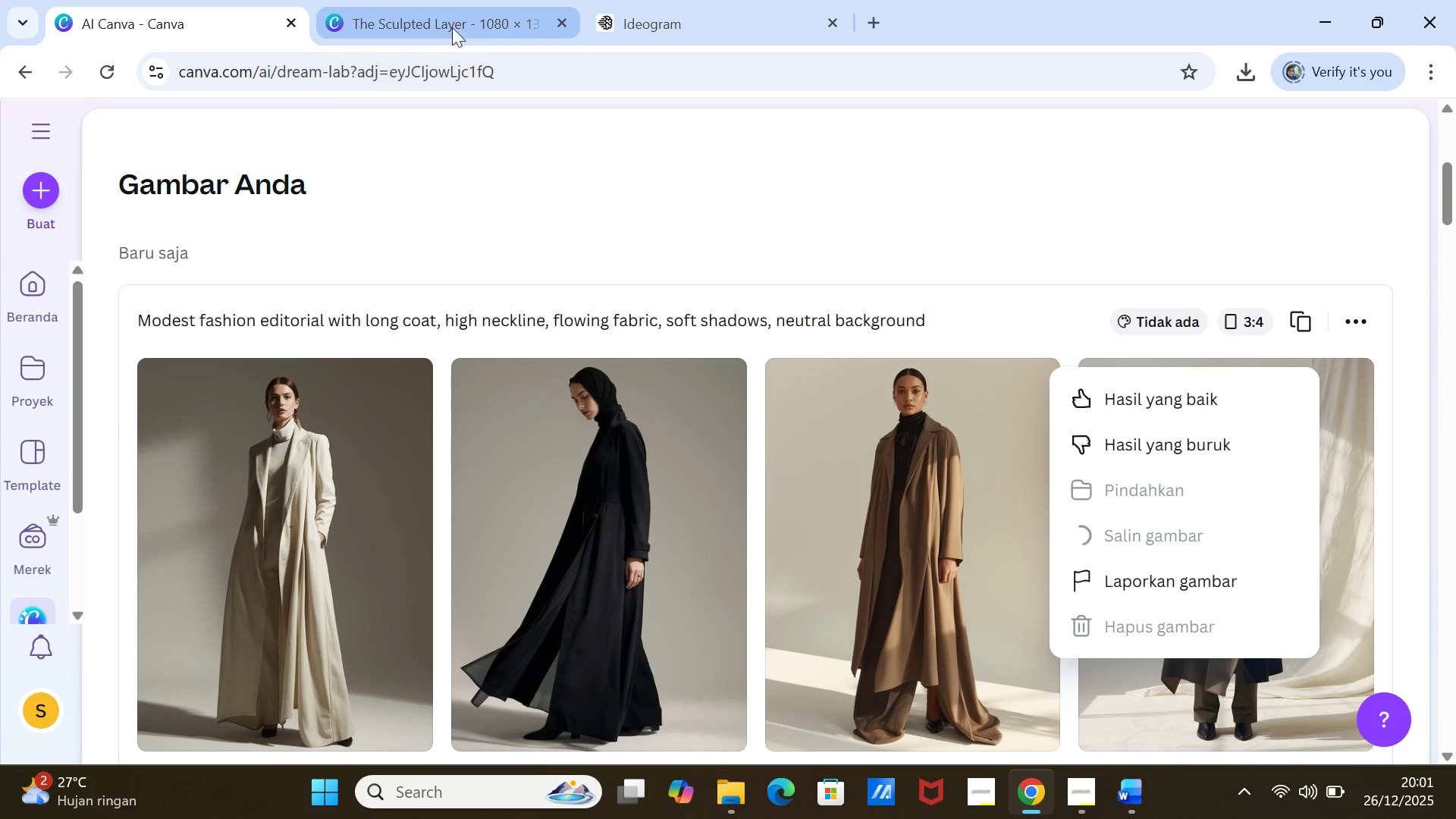 
left_click([443, 18])
 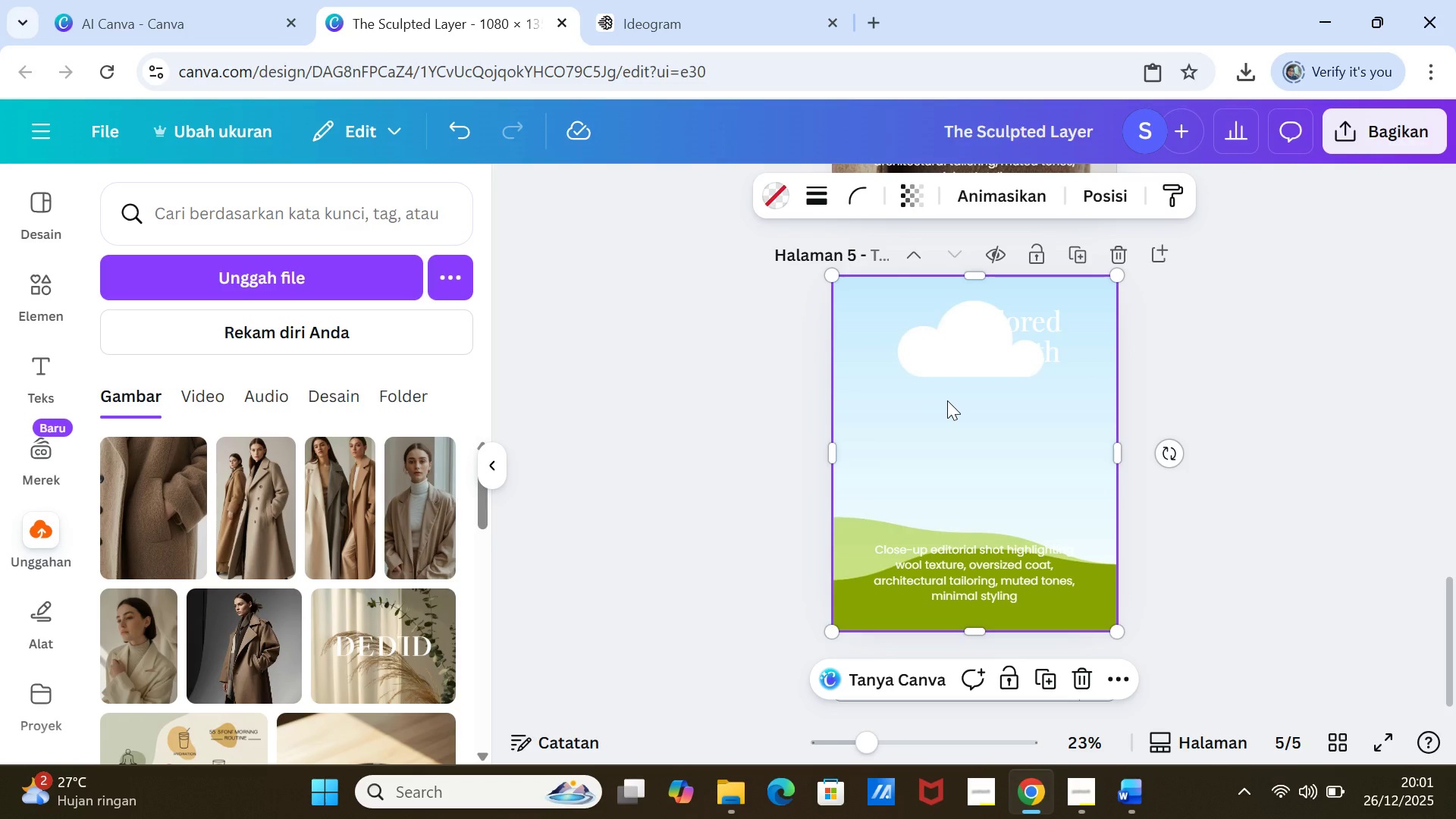 
right_click([947, 400])
 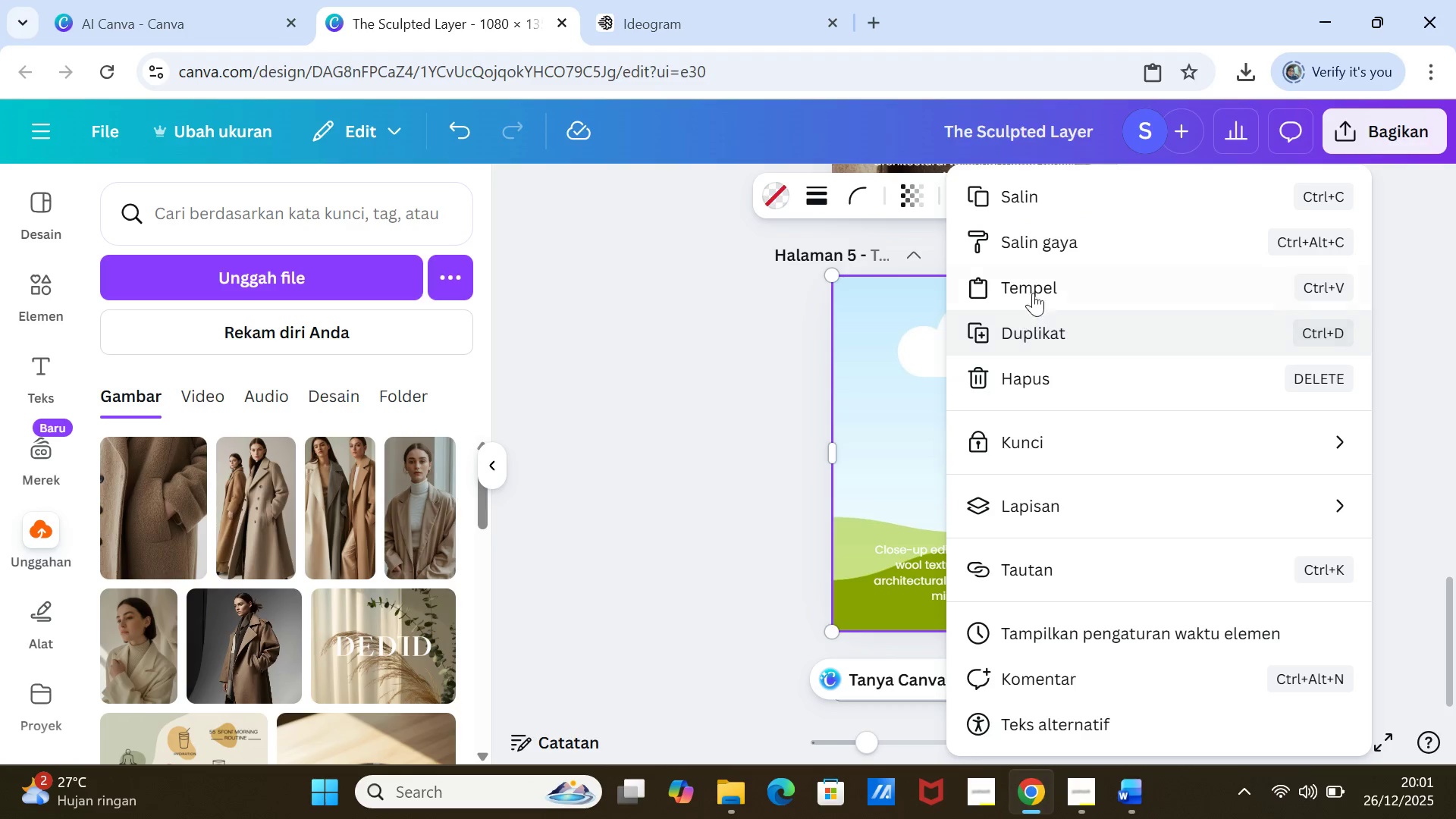 
left_click([1033, 276])
 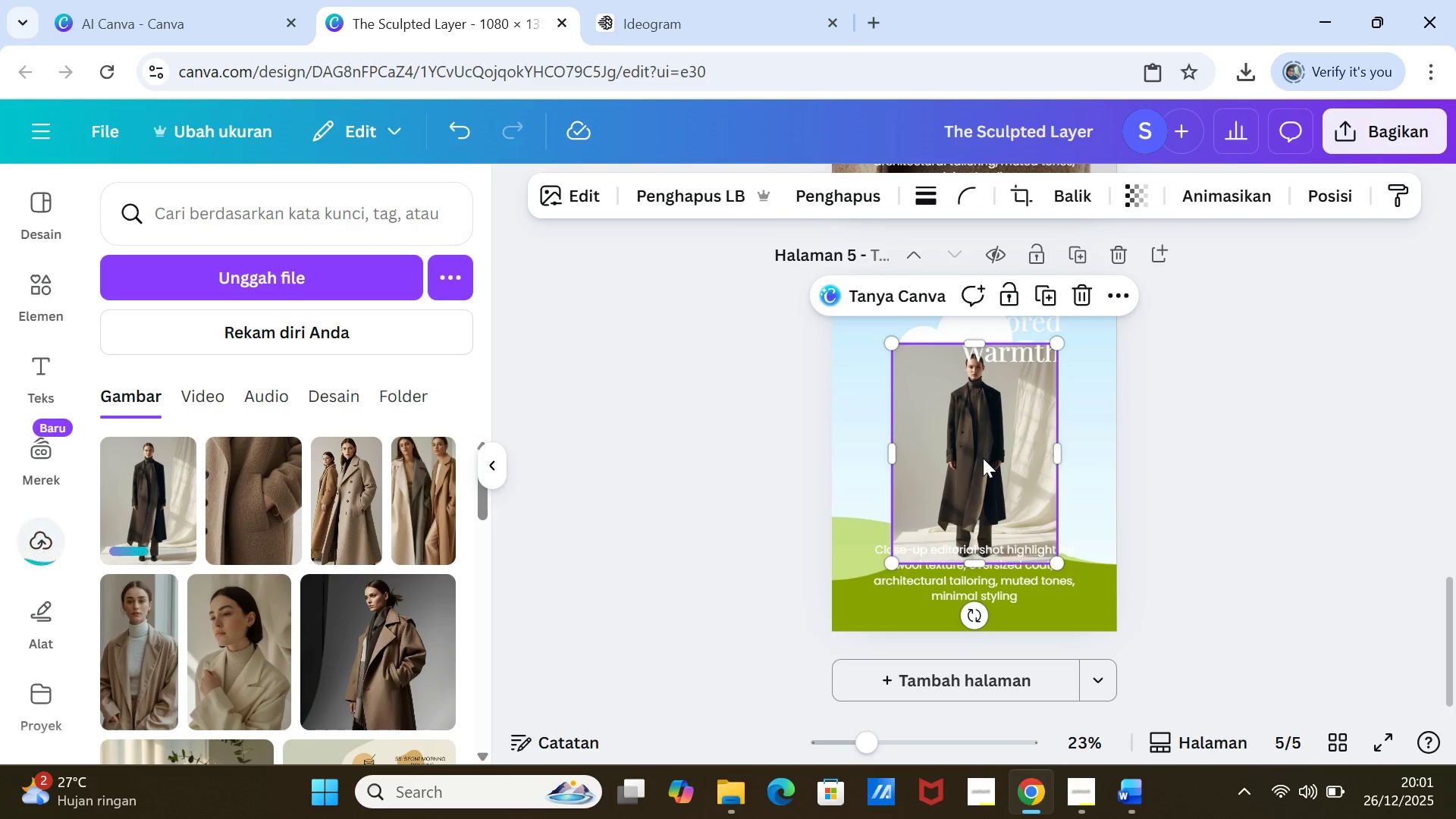 
left_click_drag(start_coordinate=[979, 448], to_coordinate=[979, 429])
 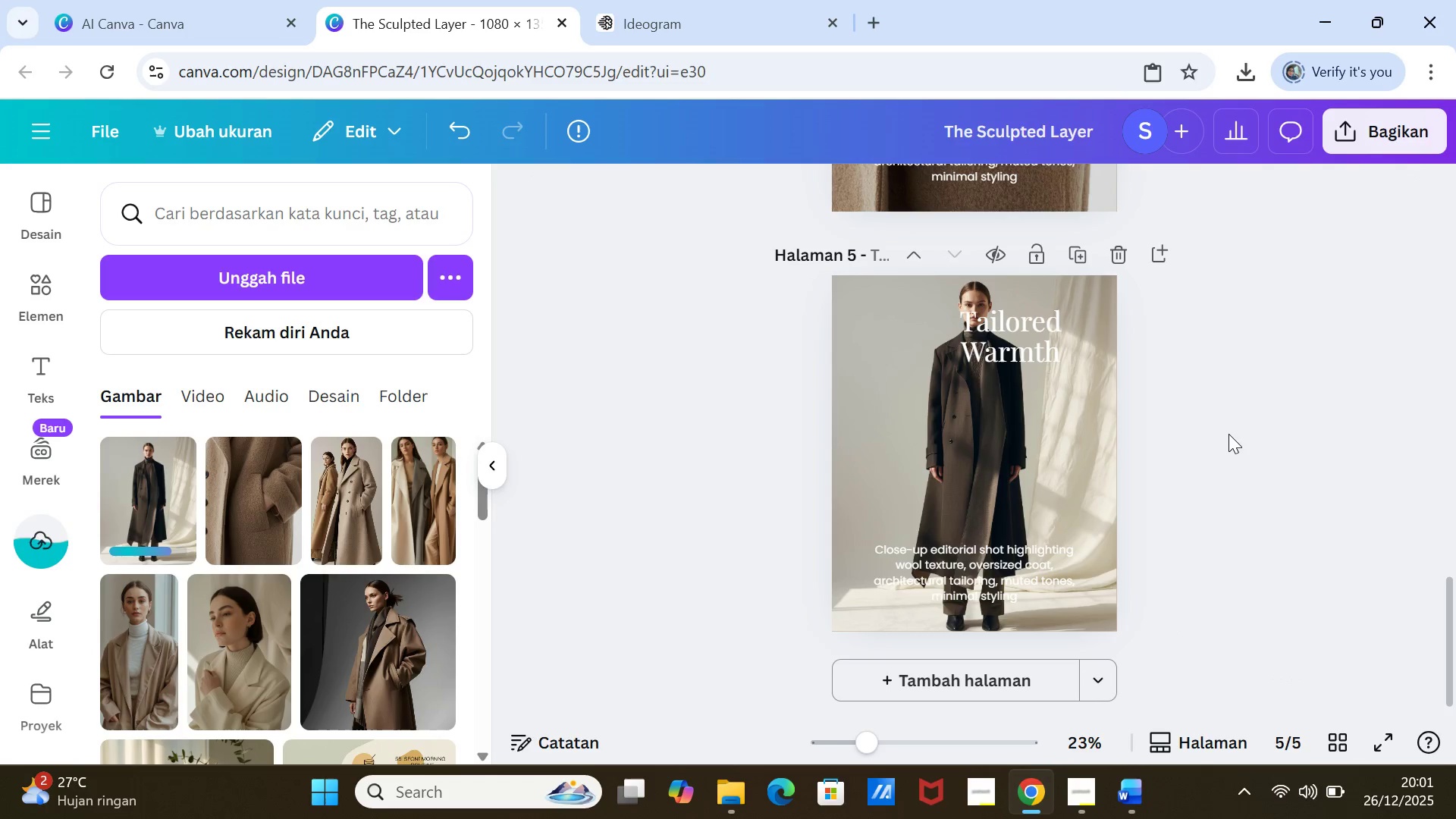 
left_click([1228, 434])
 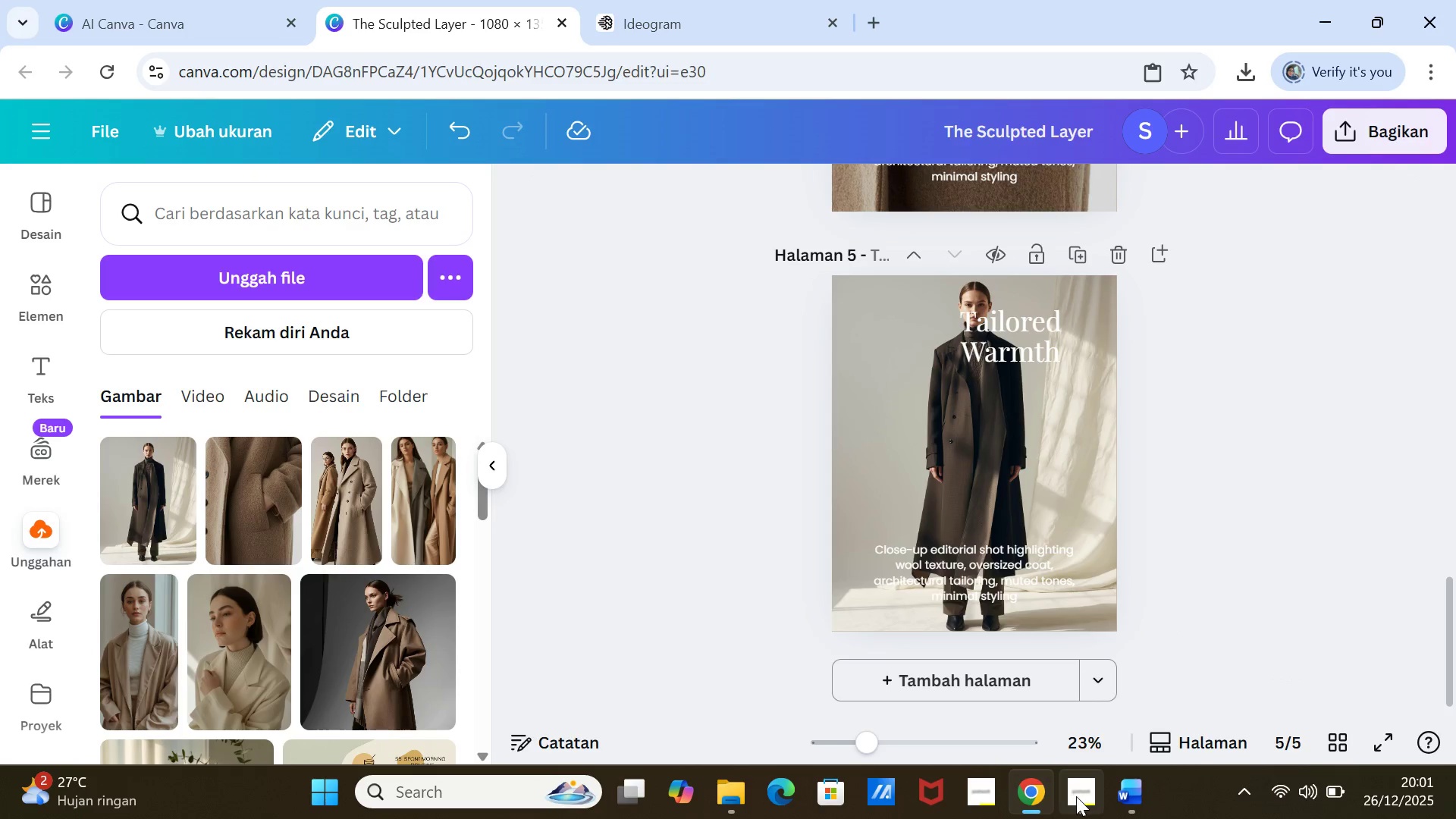 
wait(8.98)
 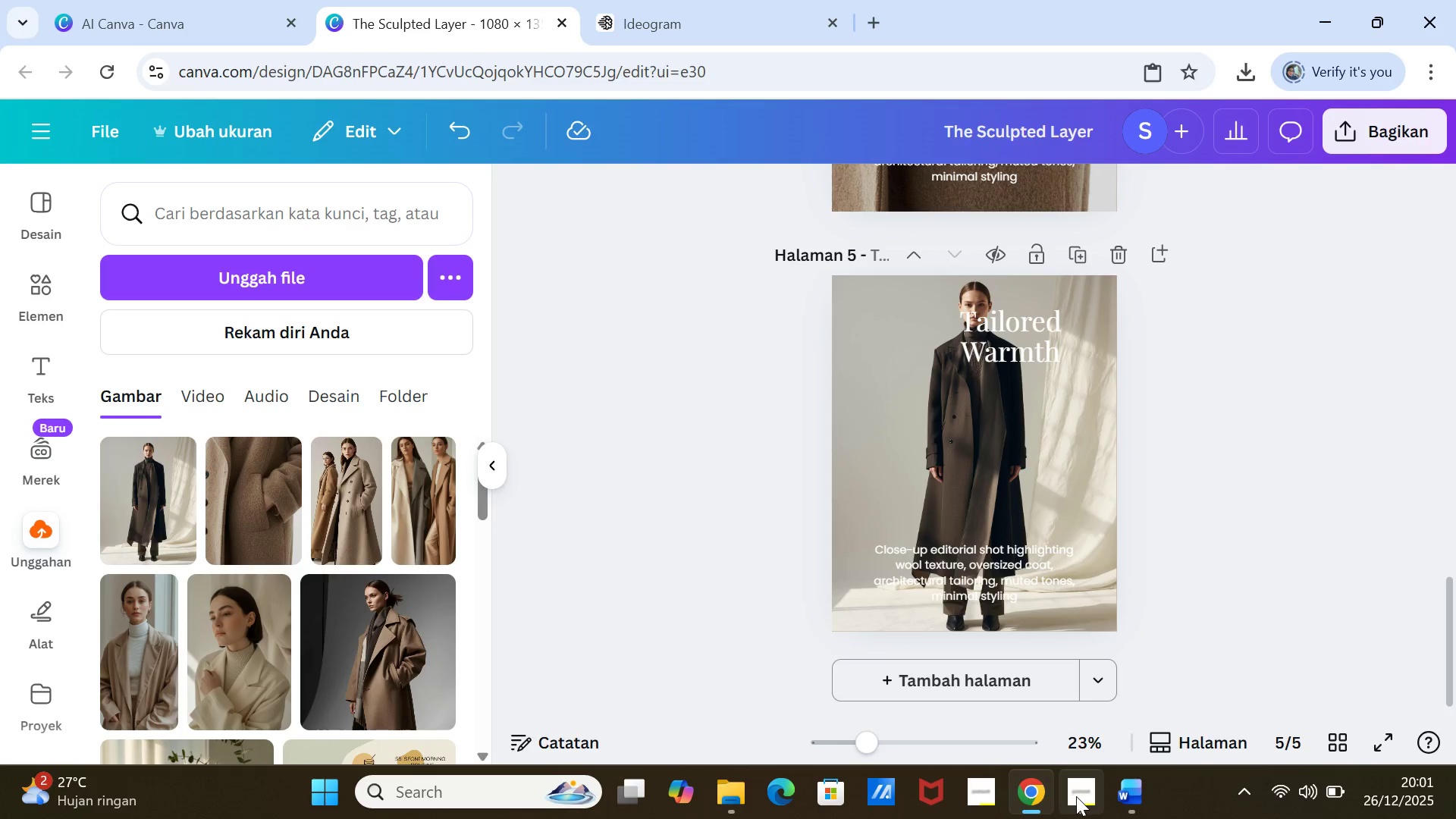 
left_click([1124, 795])
 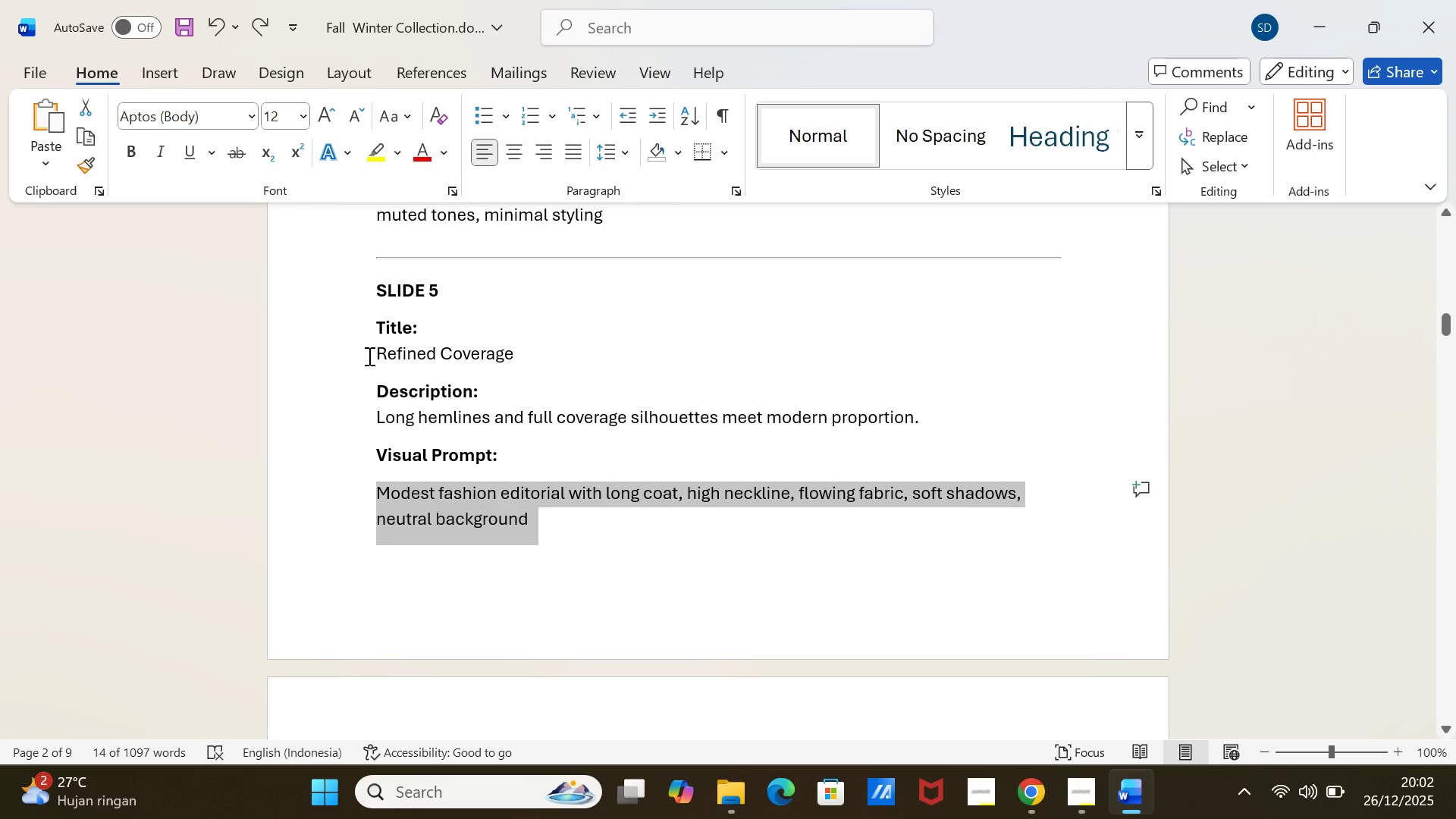 
left_click_drag(start_coordinate=[365, 359], to_coordinate=[512, 360])
 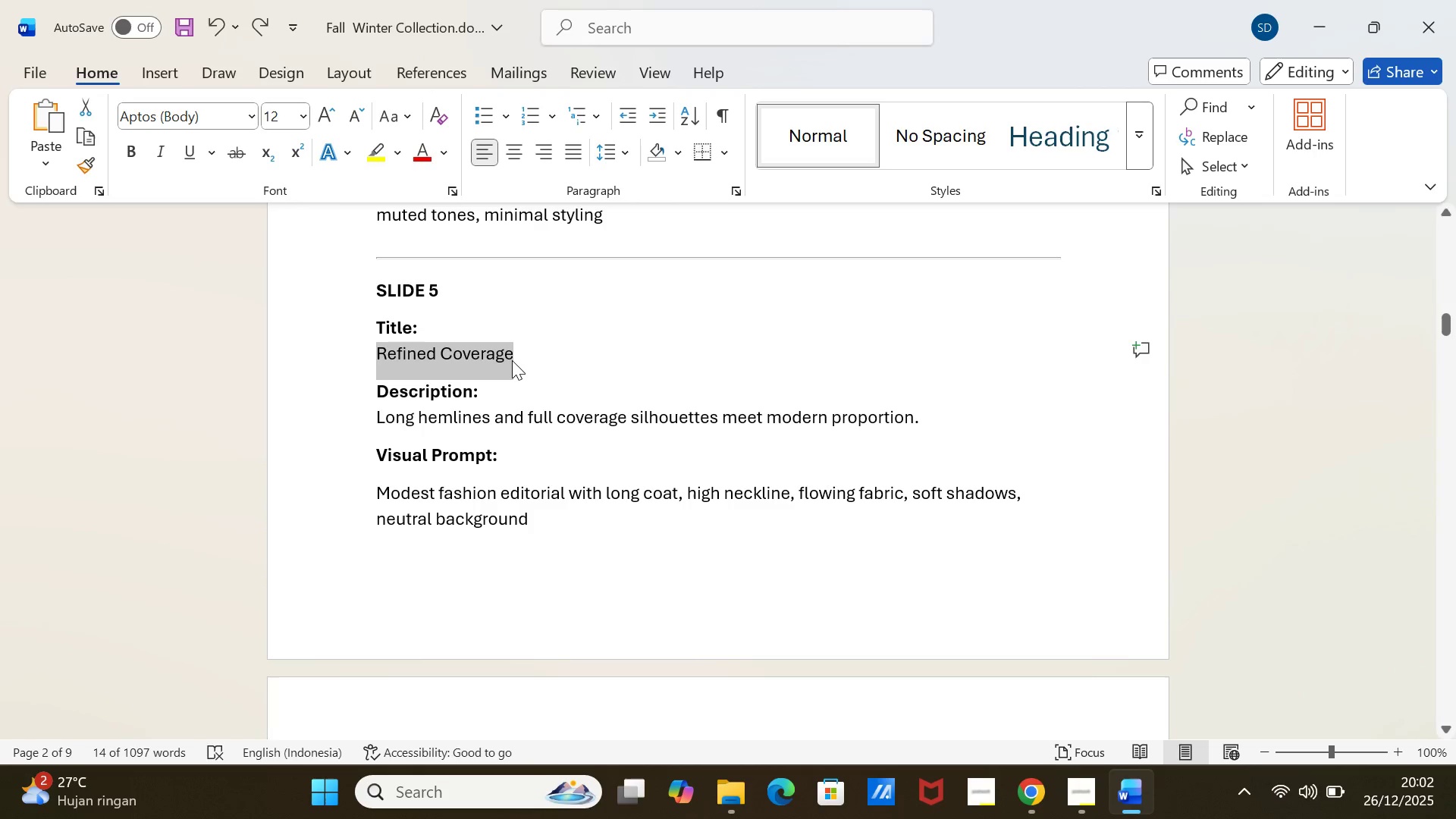 
key(Control+C)
 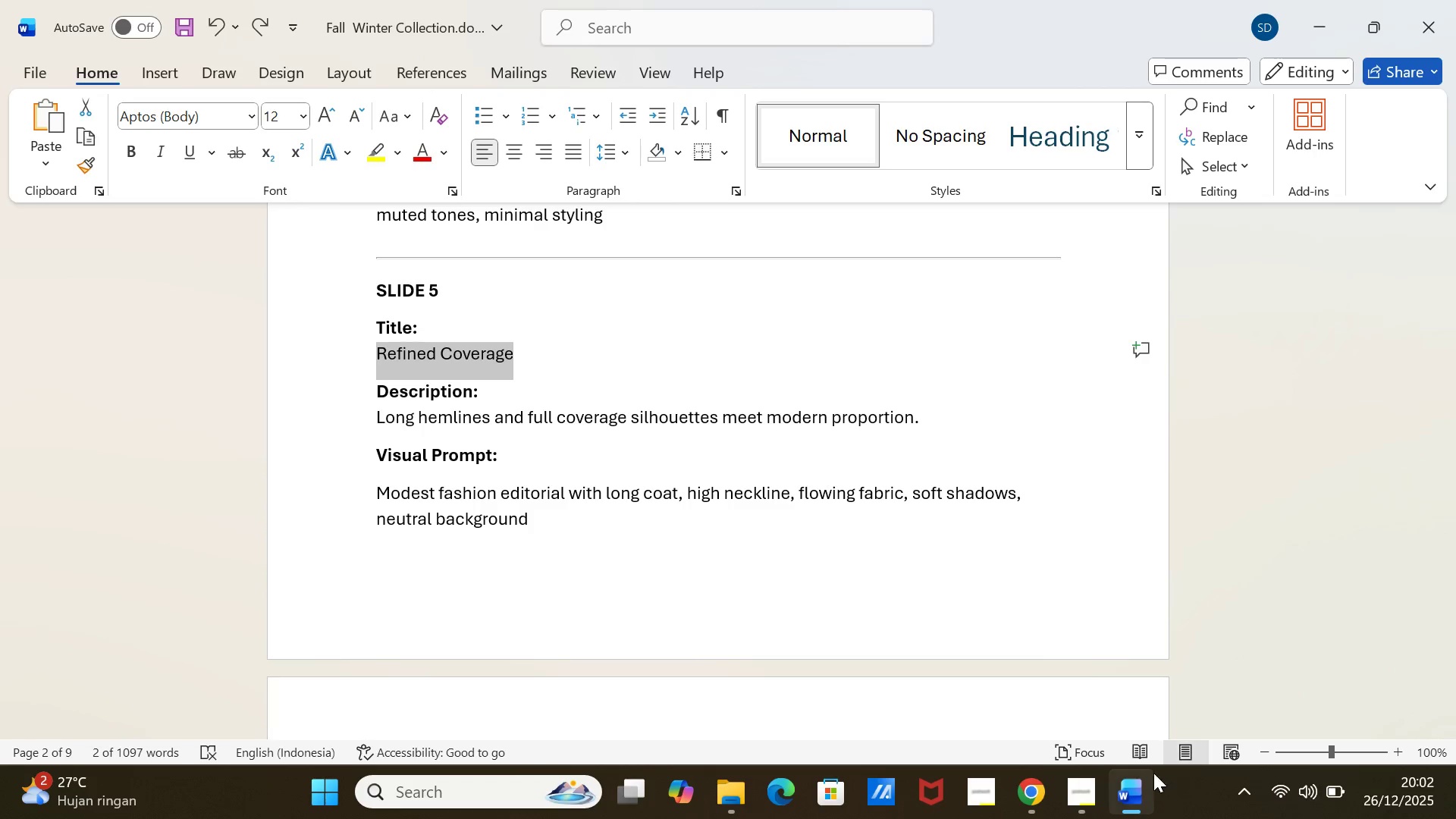 
left_click([1150, 780])
 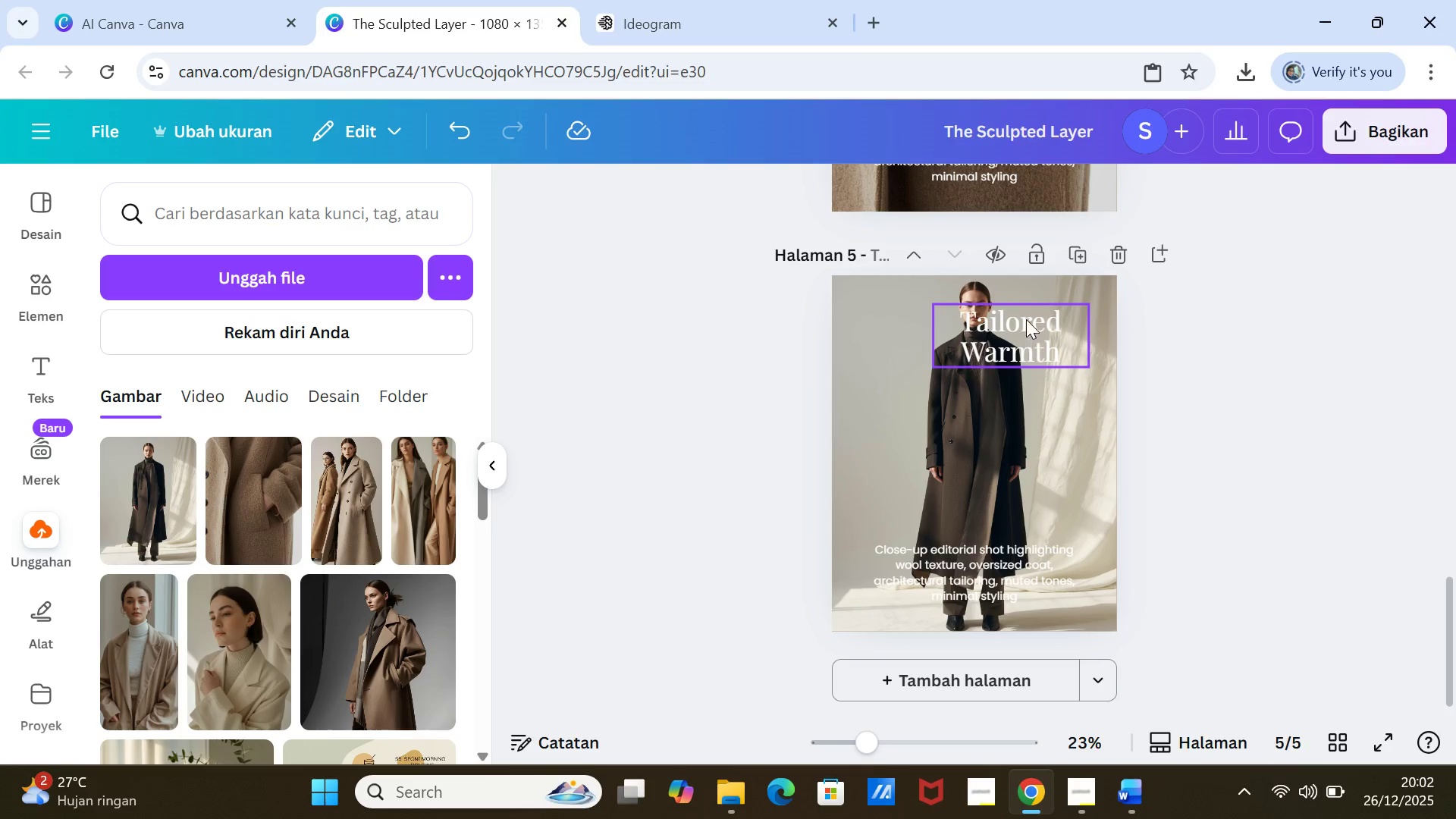 
left_click([1024, 309])
 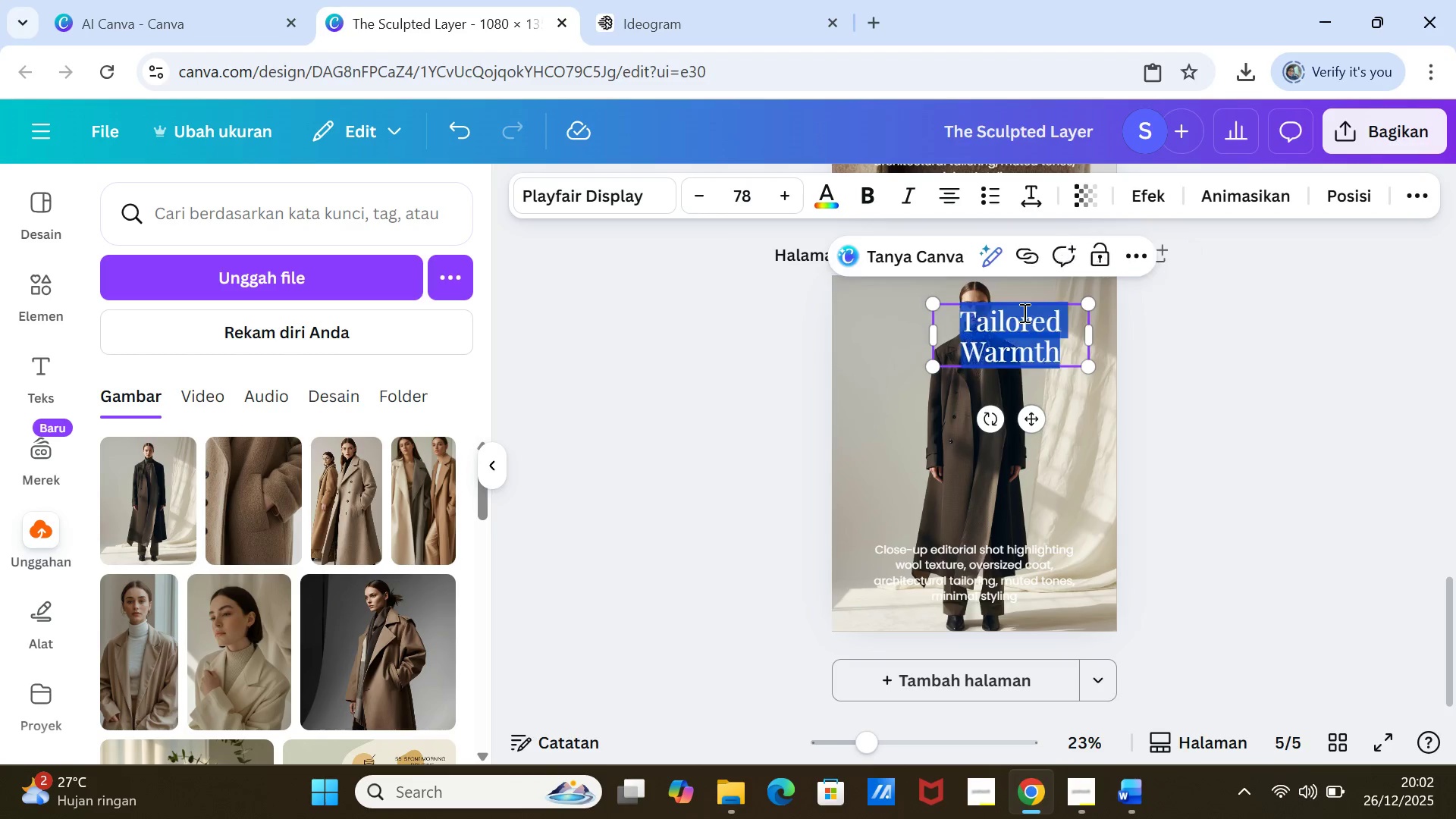 
double_click([1023, 312])
 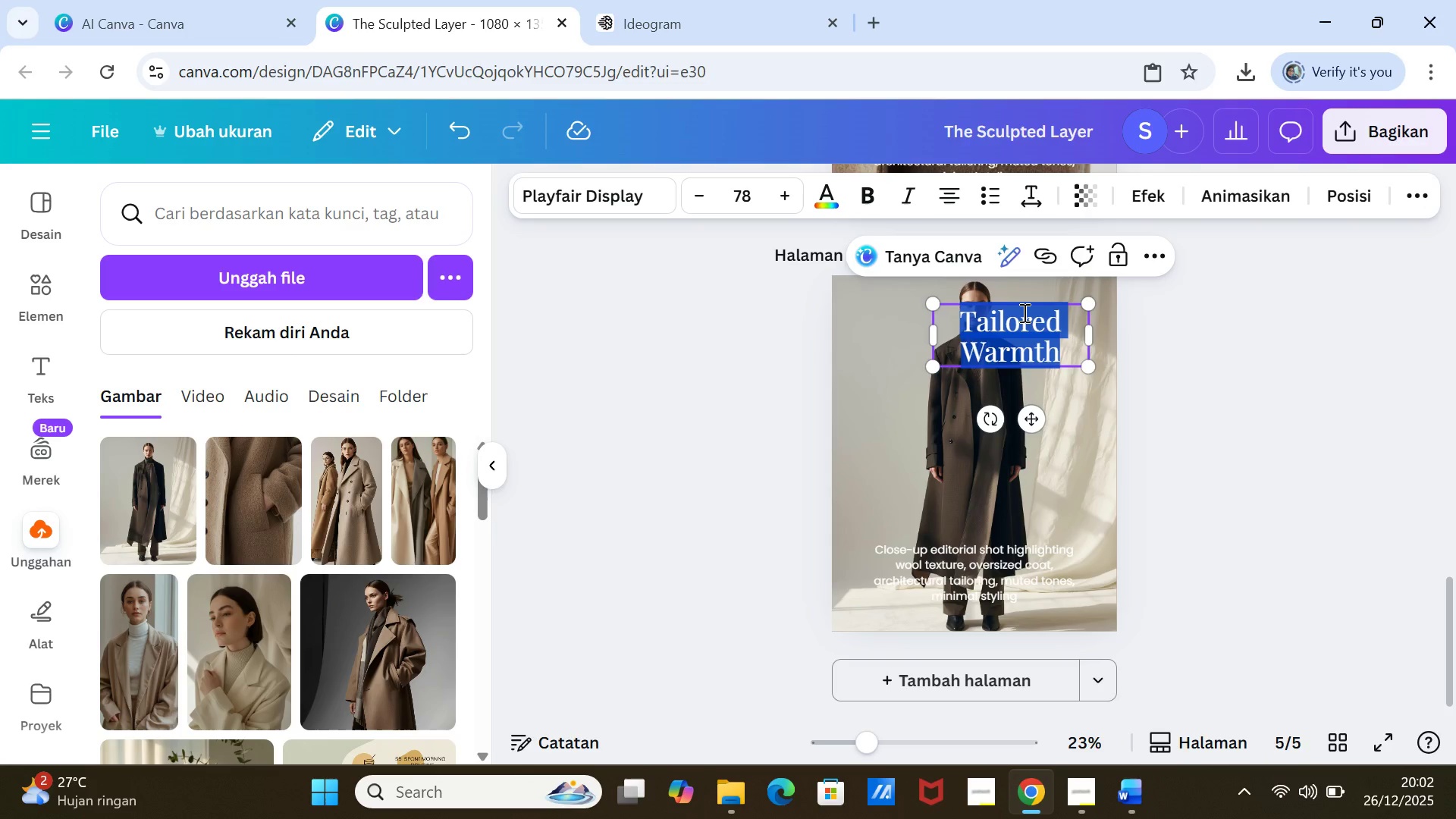 
triple_click([1023, 312])
 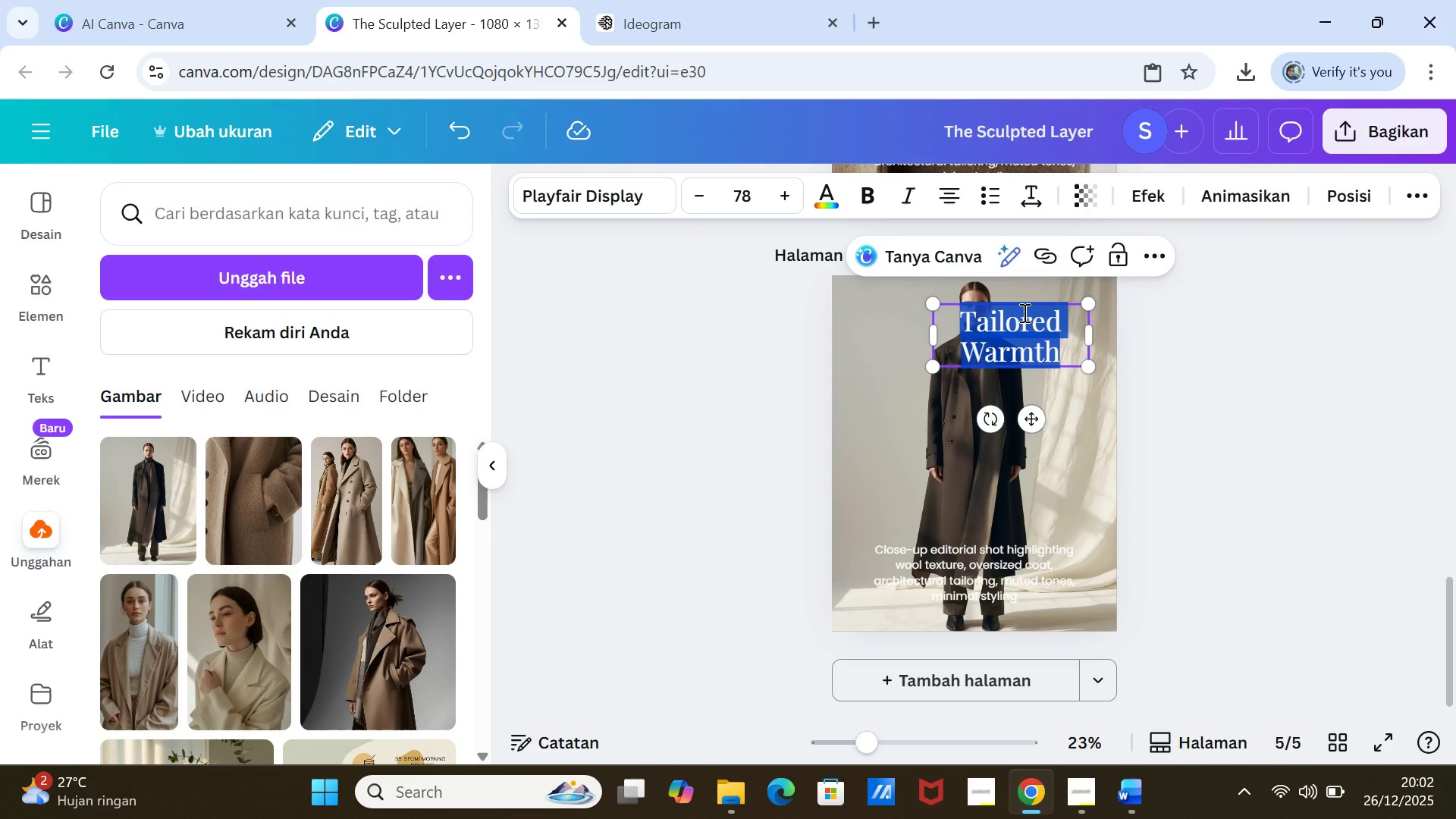 
key(Control+V)
 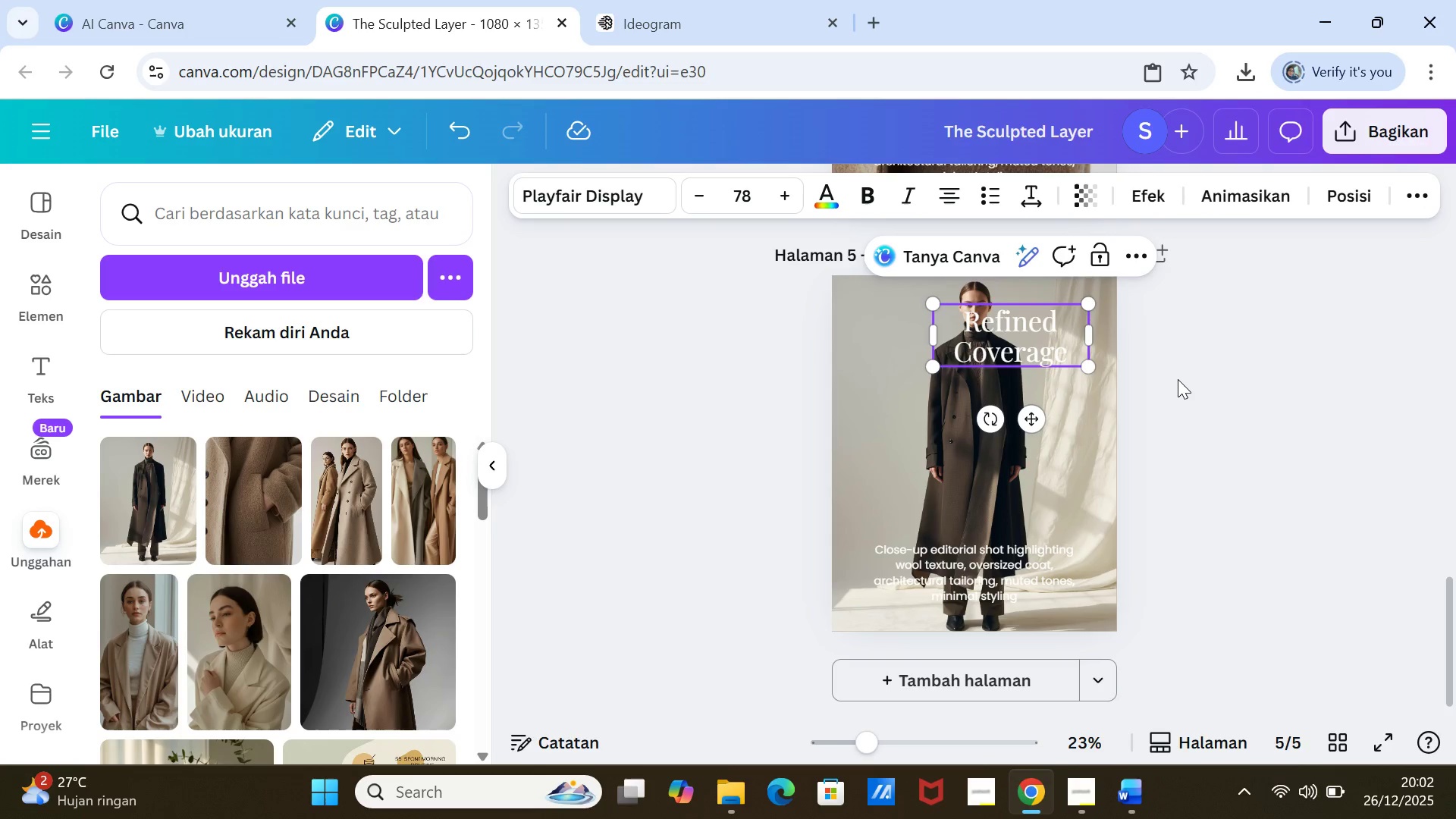 
left_click([1178, 379])
 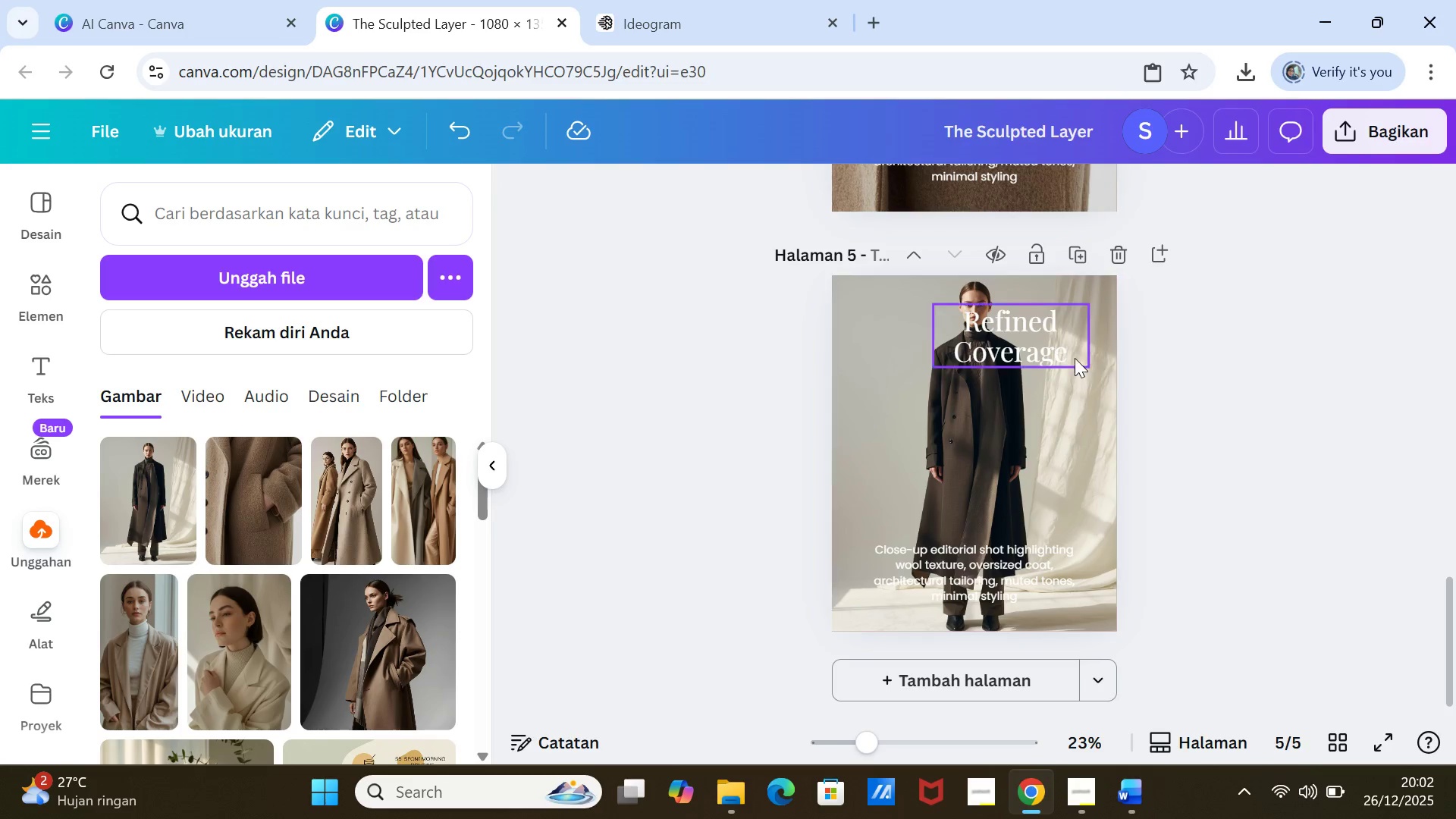 
left_click_drag(start_coordinate=[1057, 353], to_coordinate=[1062, 362])
 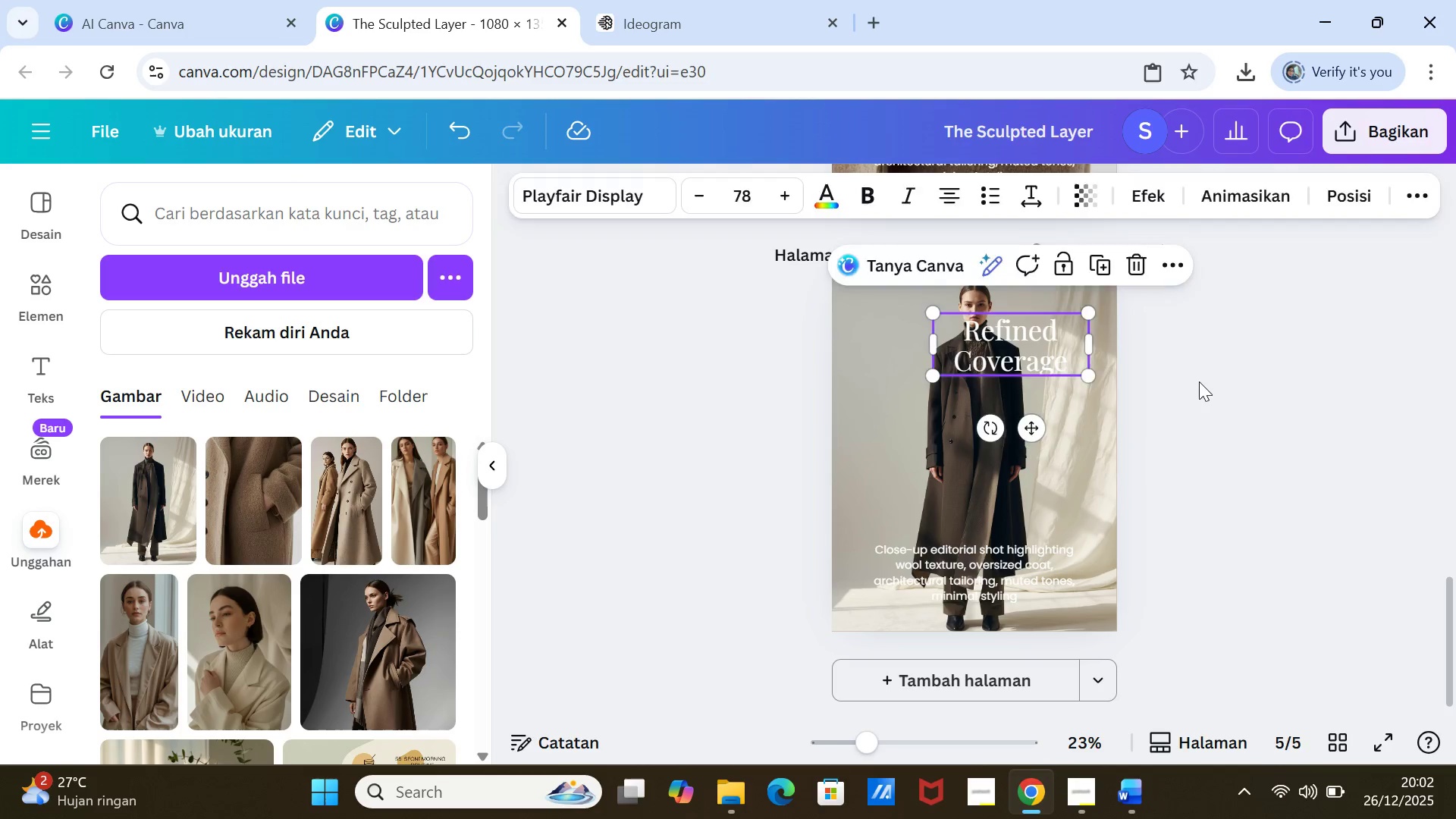 
left_click([1199, 381])
 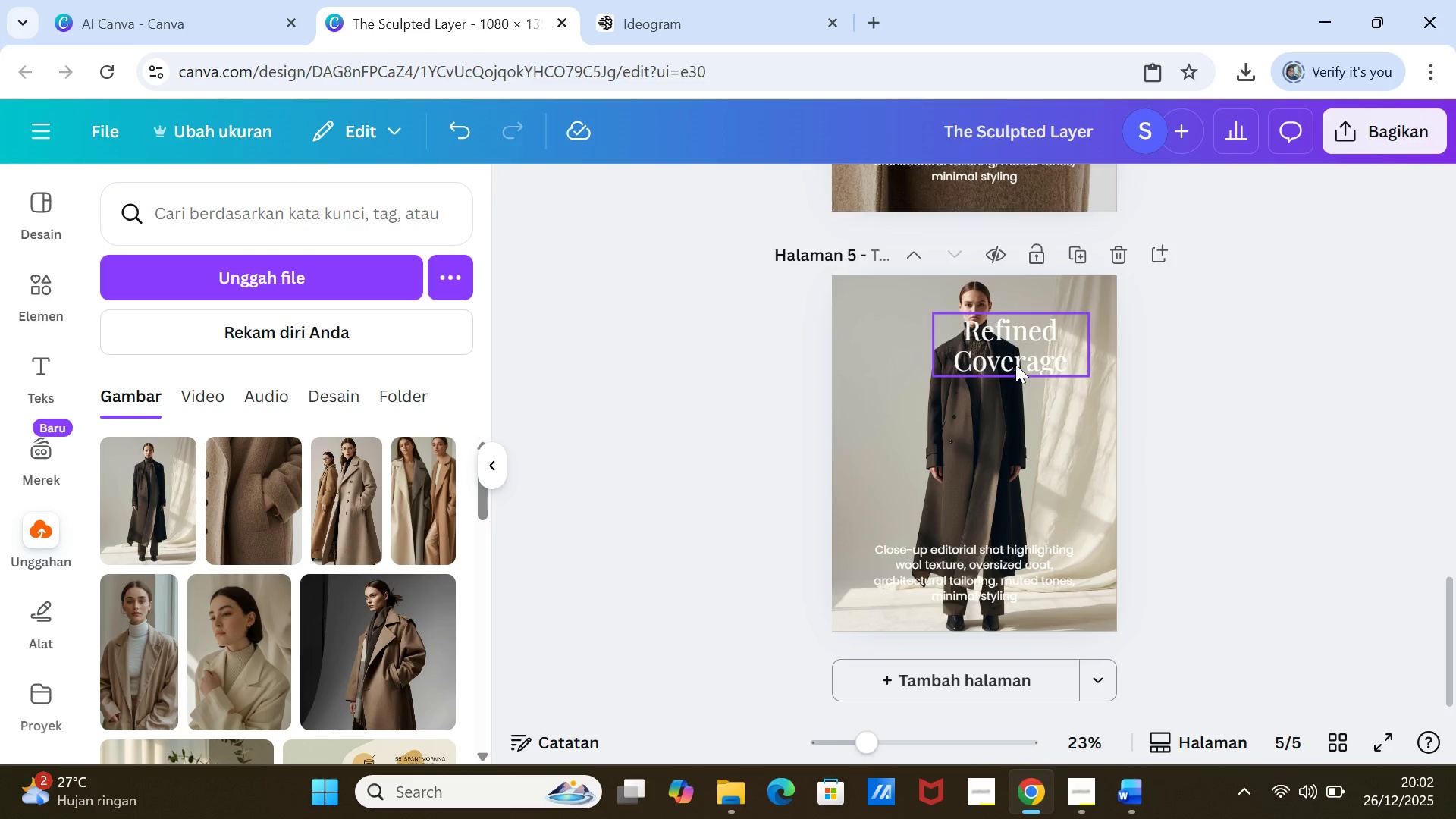 
left_click_drag(start_coordinate=[1015, 364], to_coordinate=[1016, 370])
 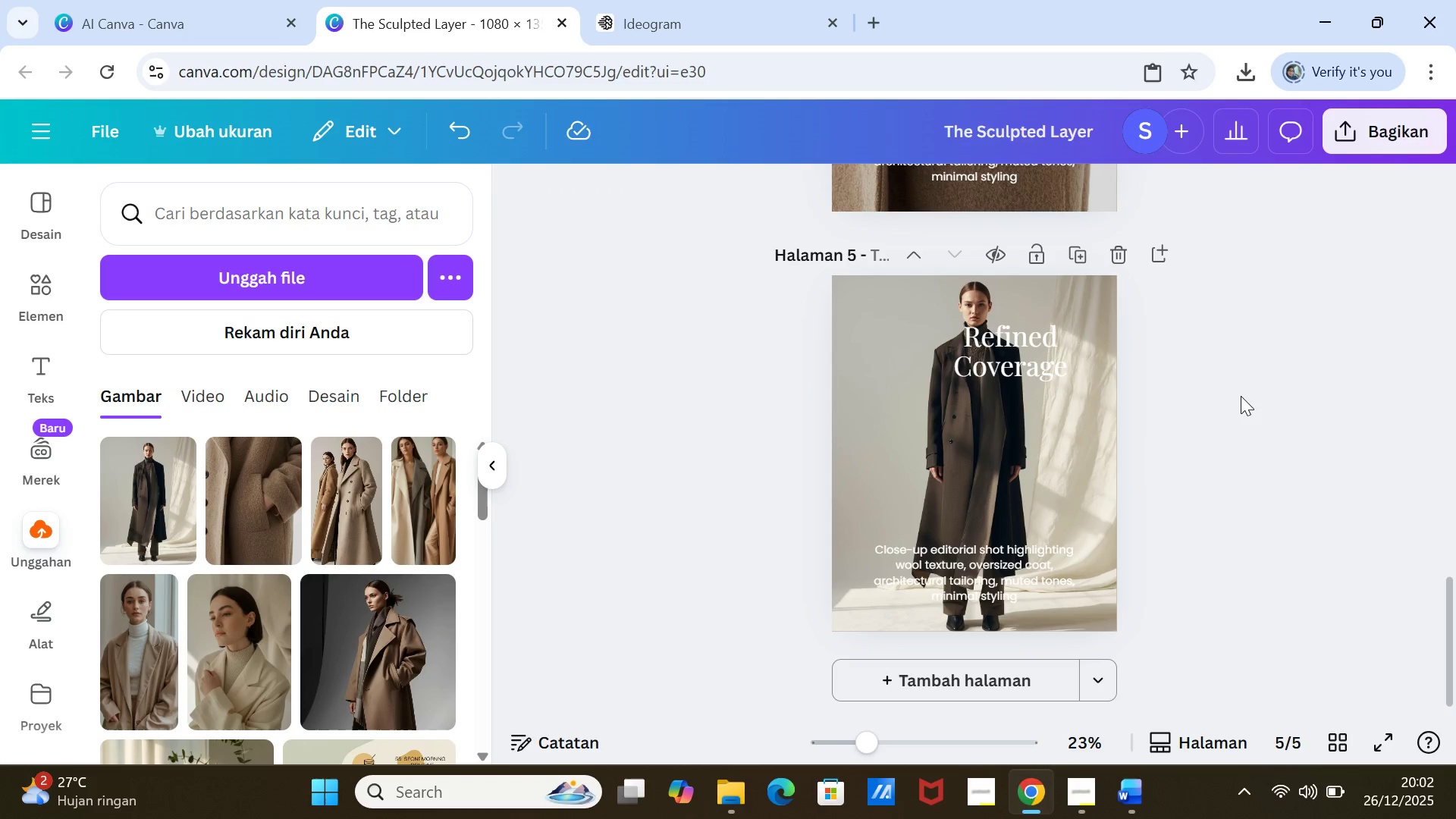 
left_click([1241, 396])
 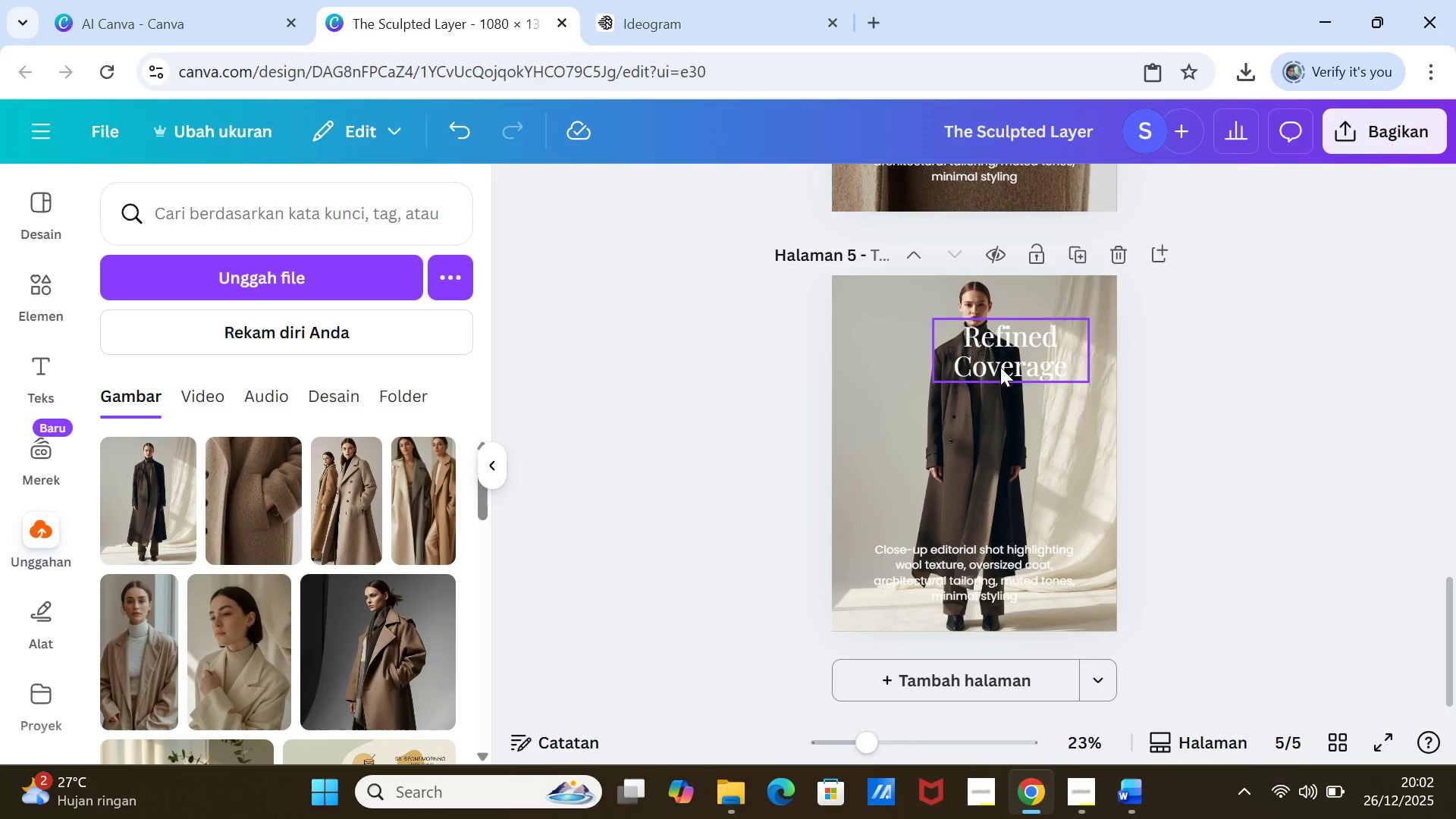 
wait(6.89)
 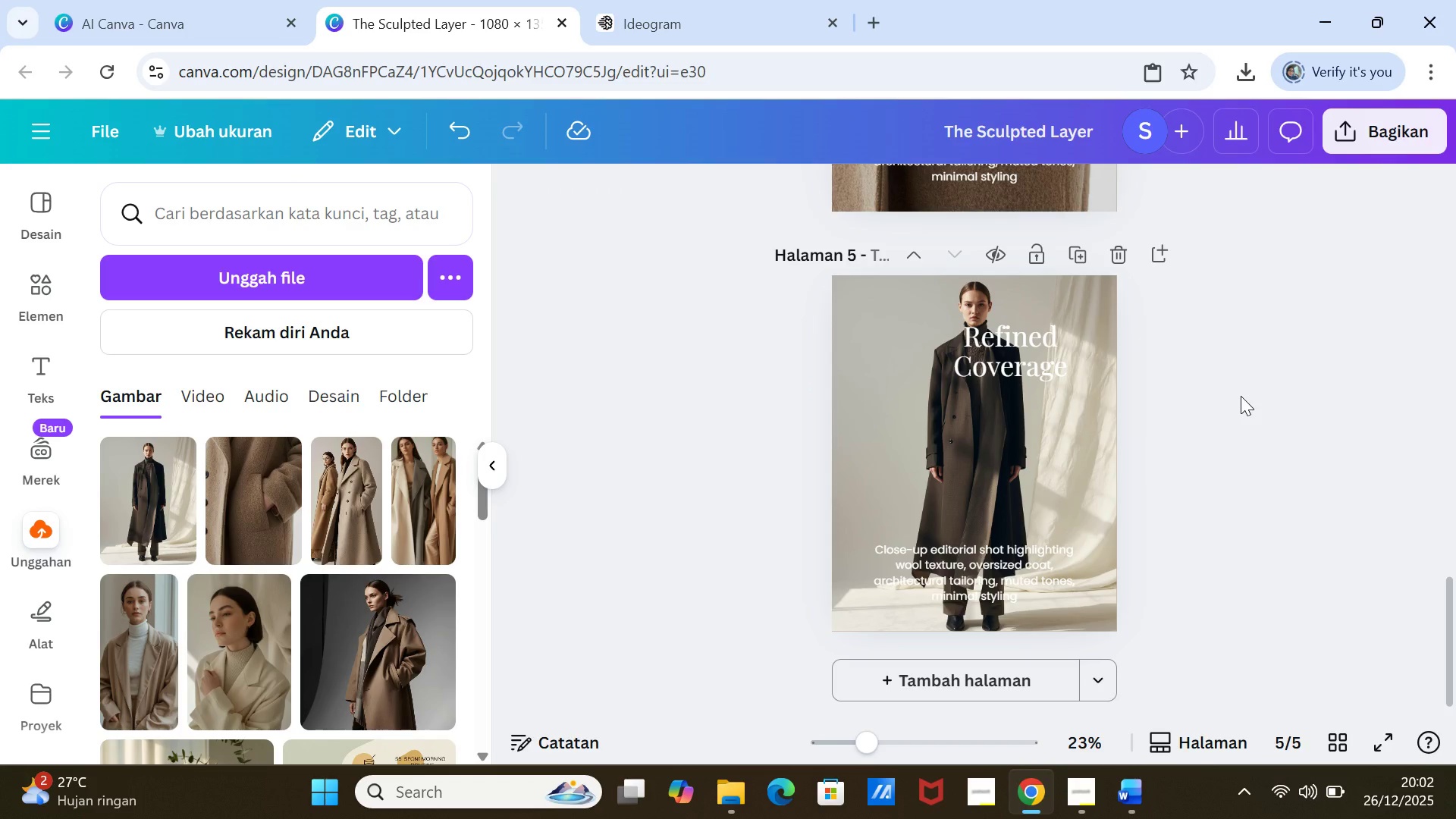 
left_click([1009, 363])
 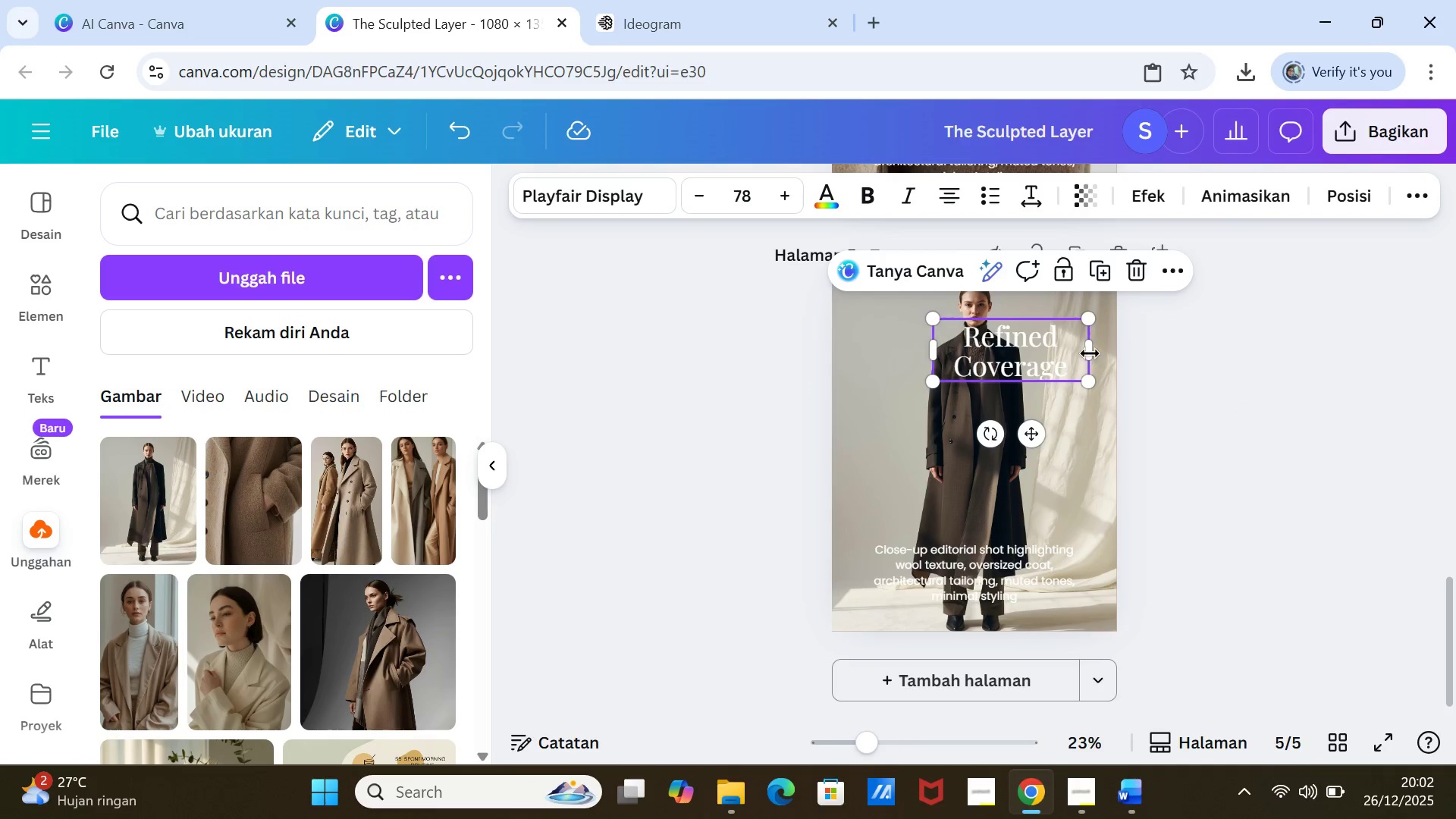 
left_click_drag(start_coordinate=[1091, 353], to_coordinate=[1073, 353])
 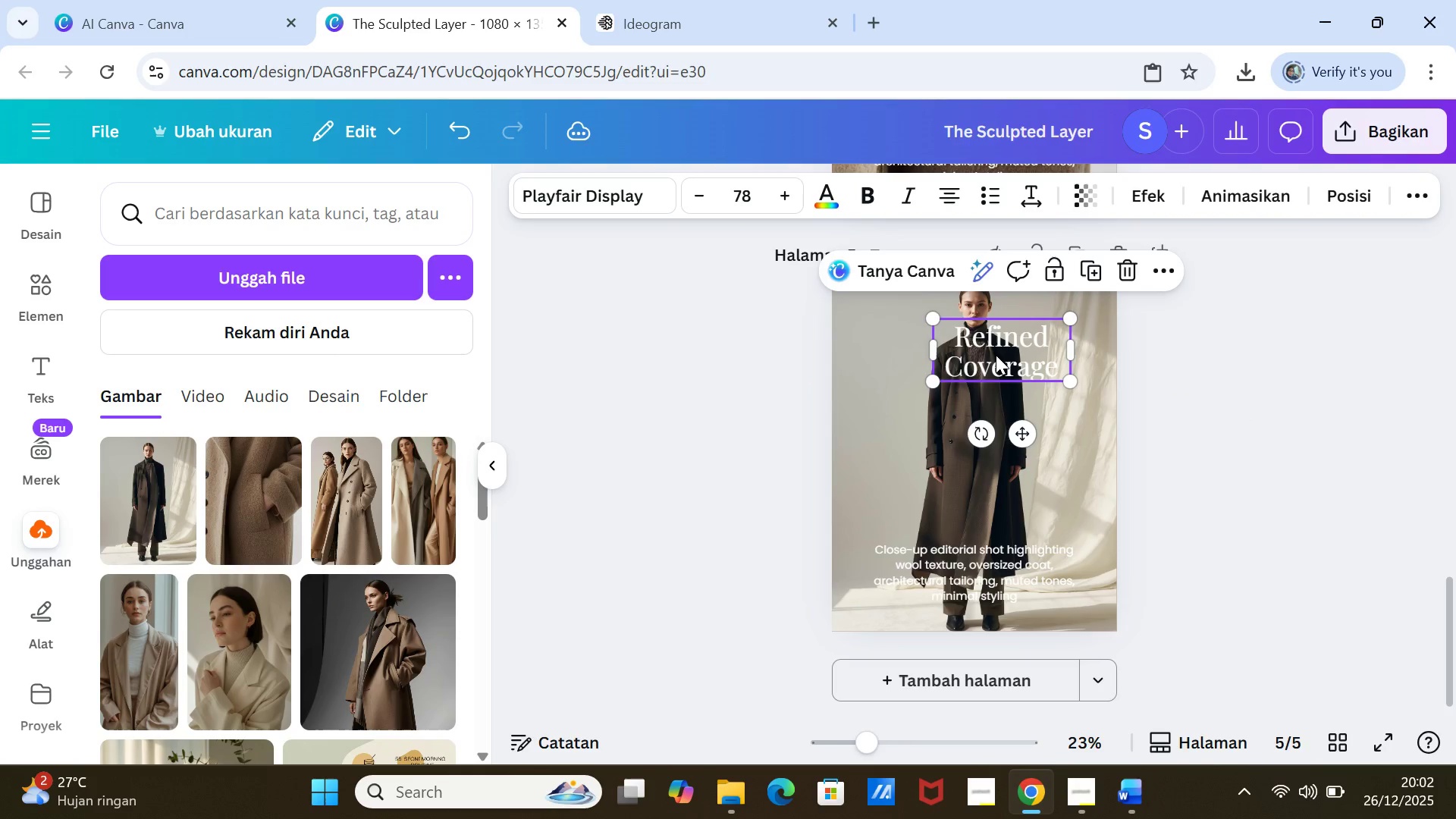 
left_click_drag(start_coordinate=[996, 355], to_coordinate=[1015, 357])
 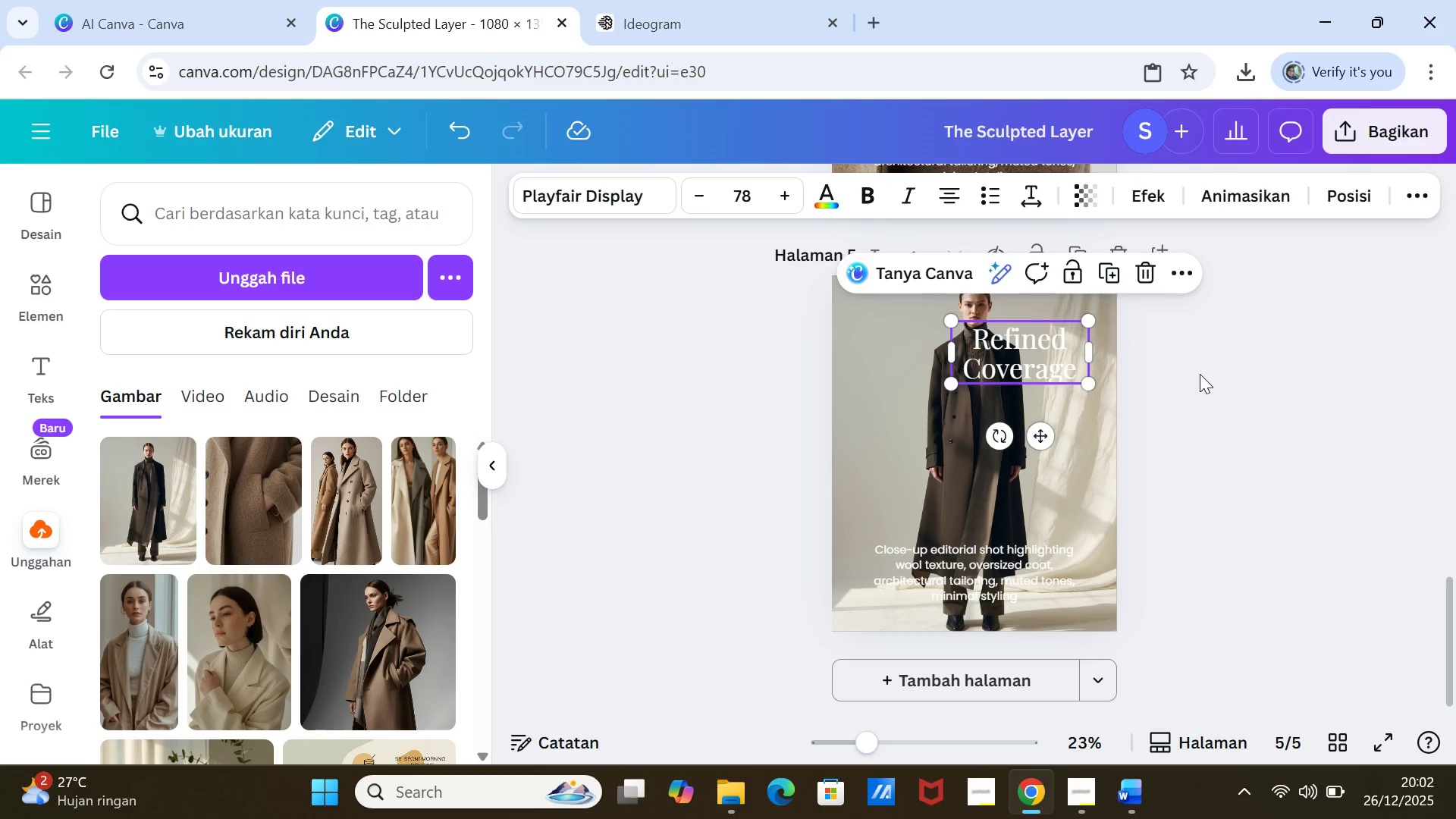 
left_click([1200, 374])
 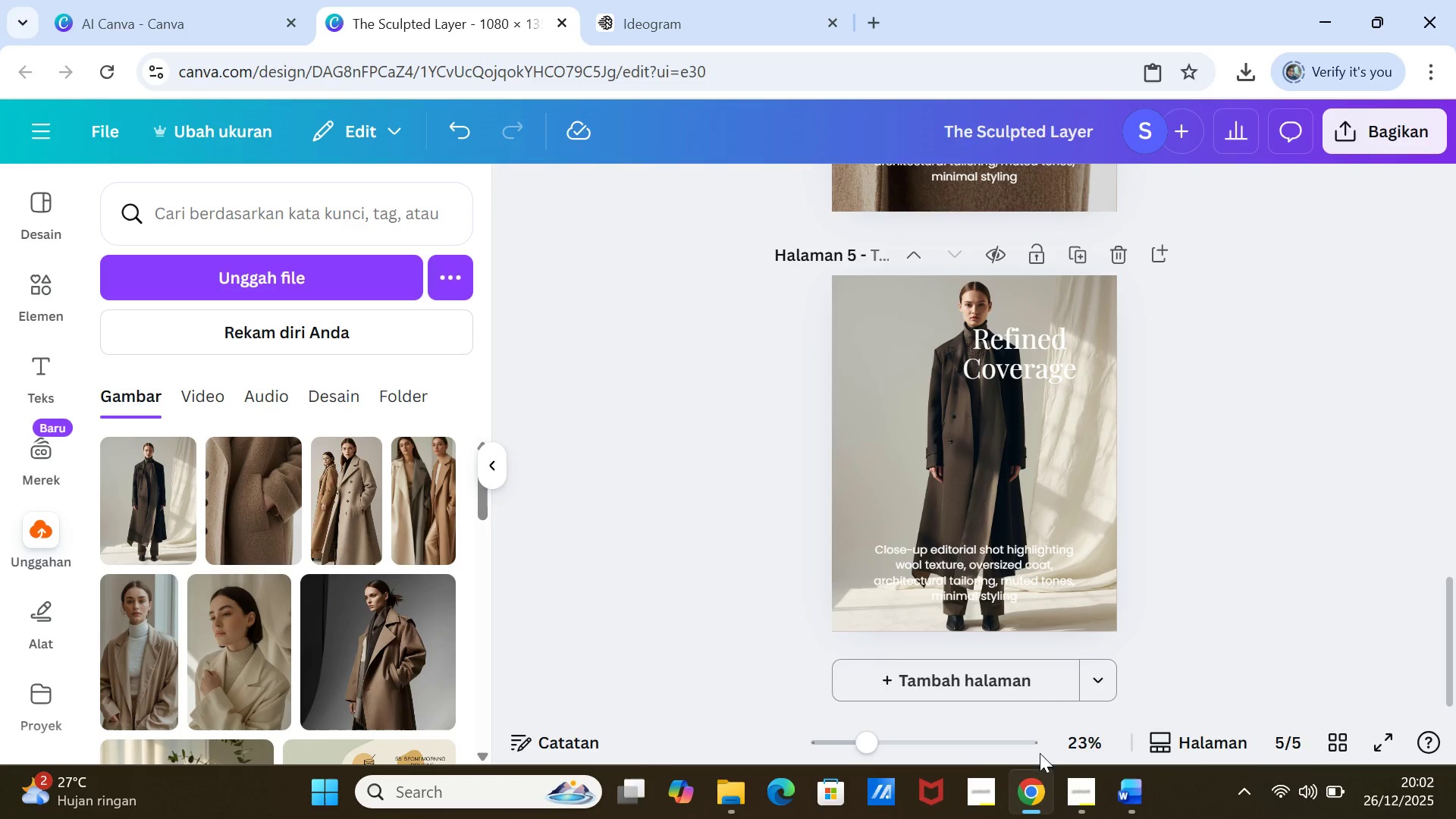 
wait(6.06)
 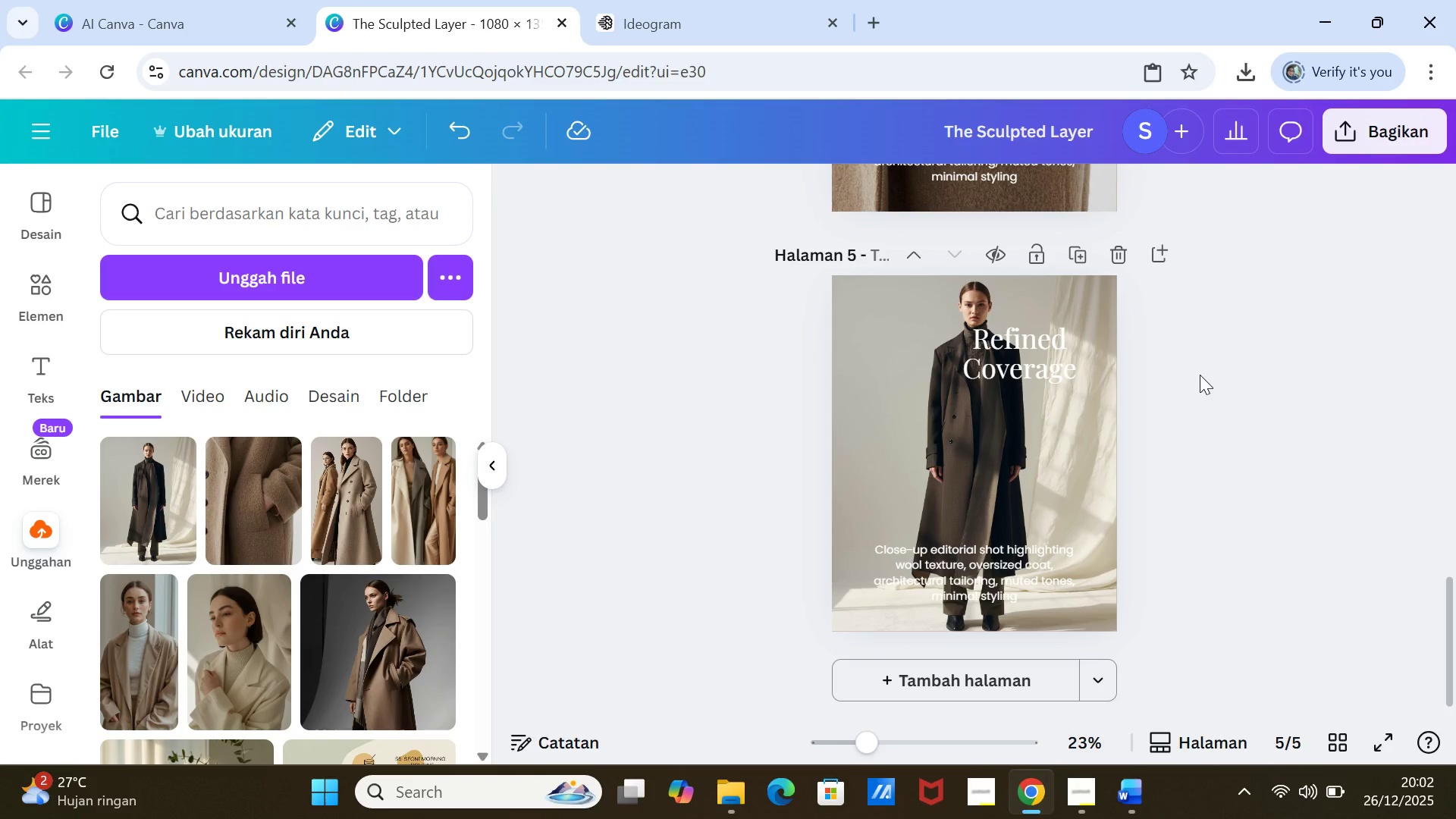 
left_click([1087, 802])